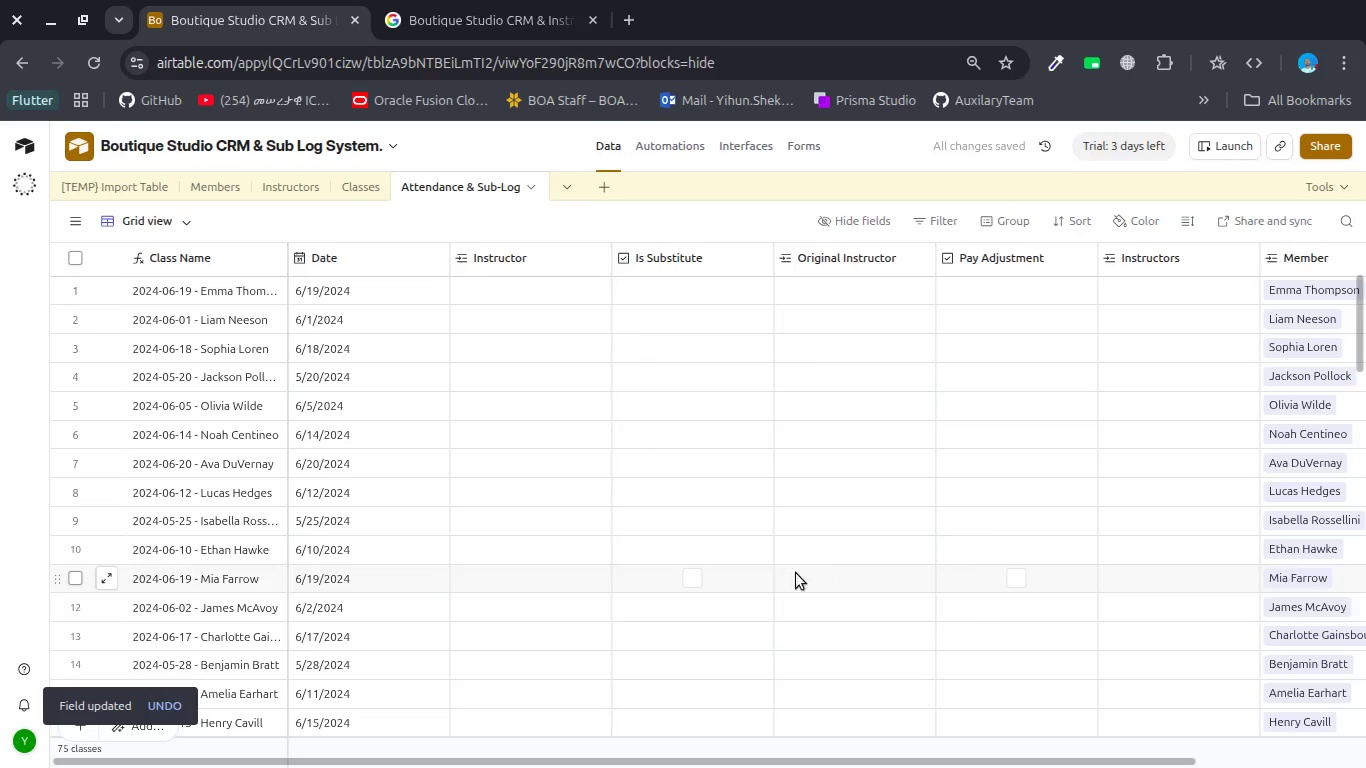 
wait(8.34)
 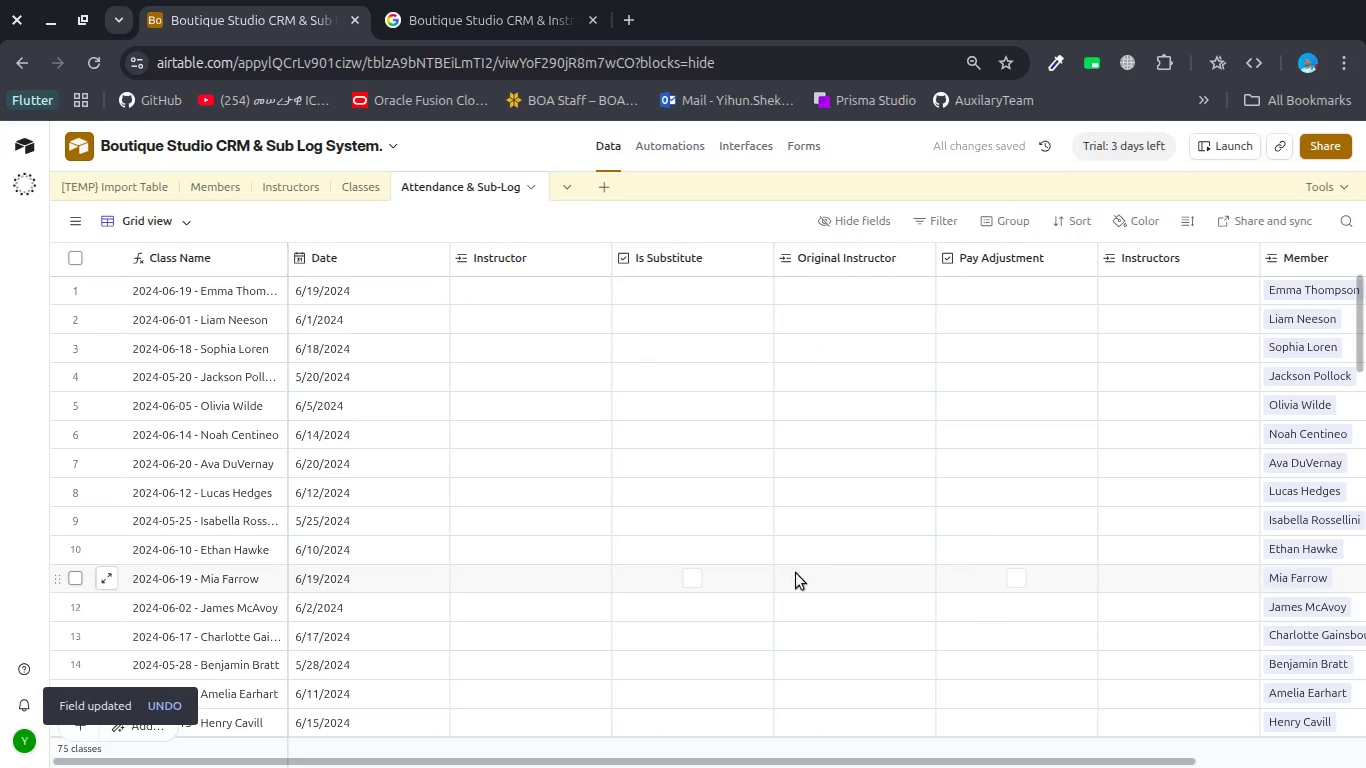 
left_click([127, 181])
 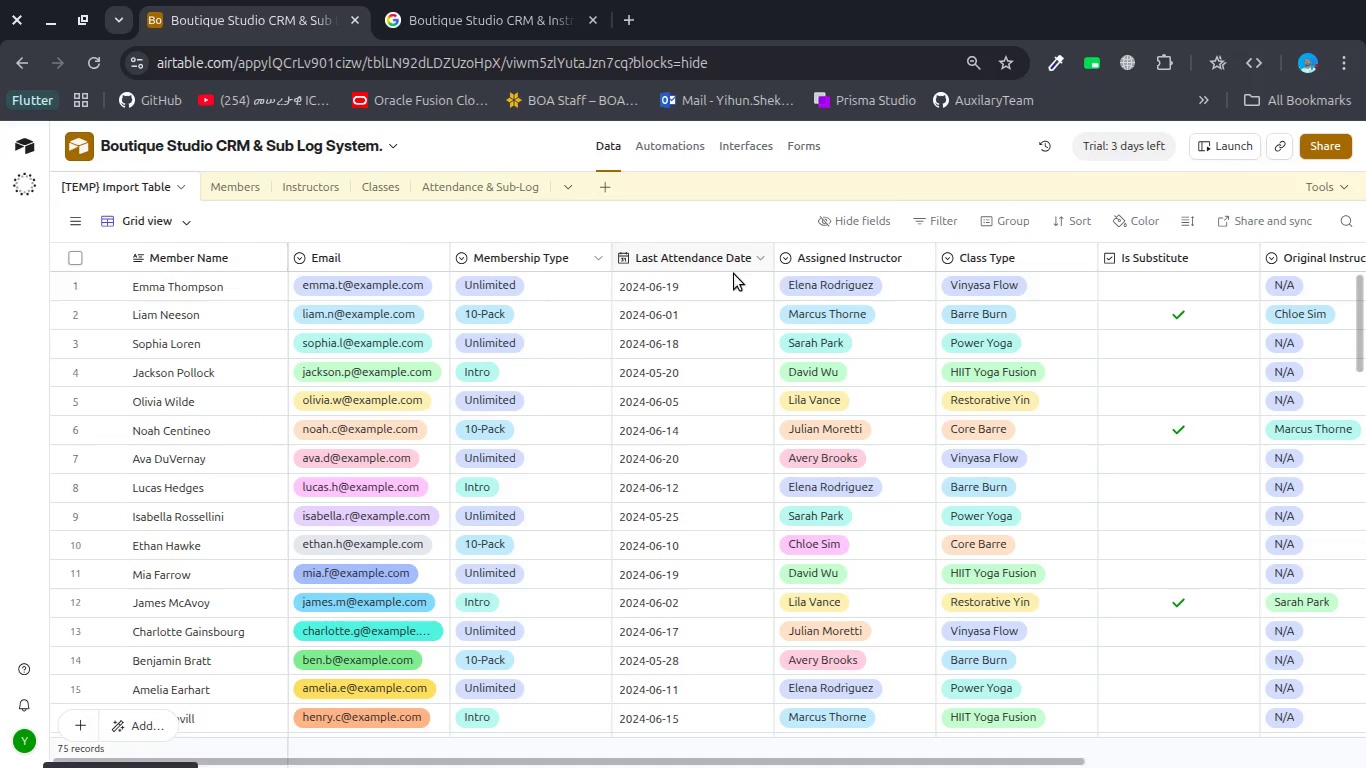 
left_click([846, 261])
 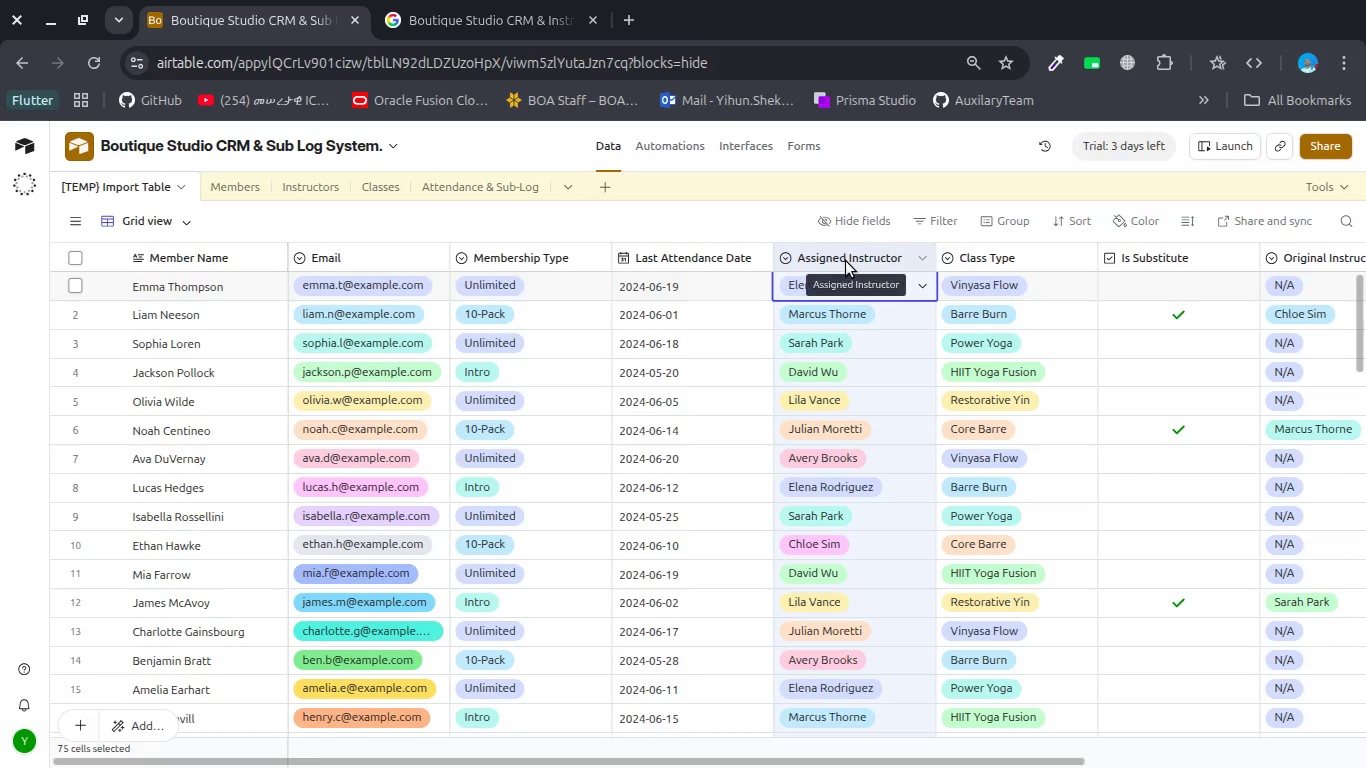 
key(Control+C)
 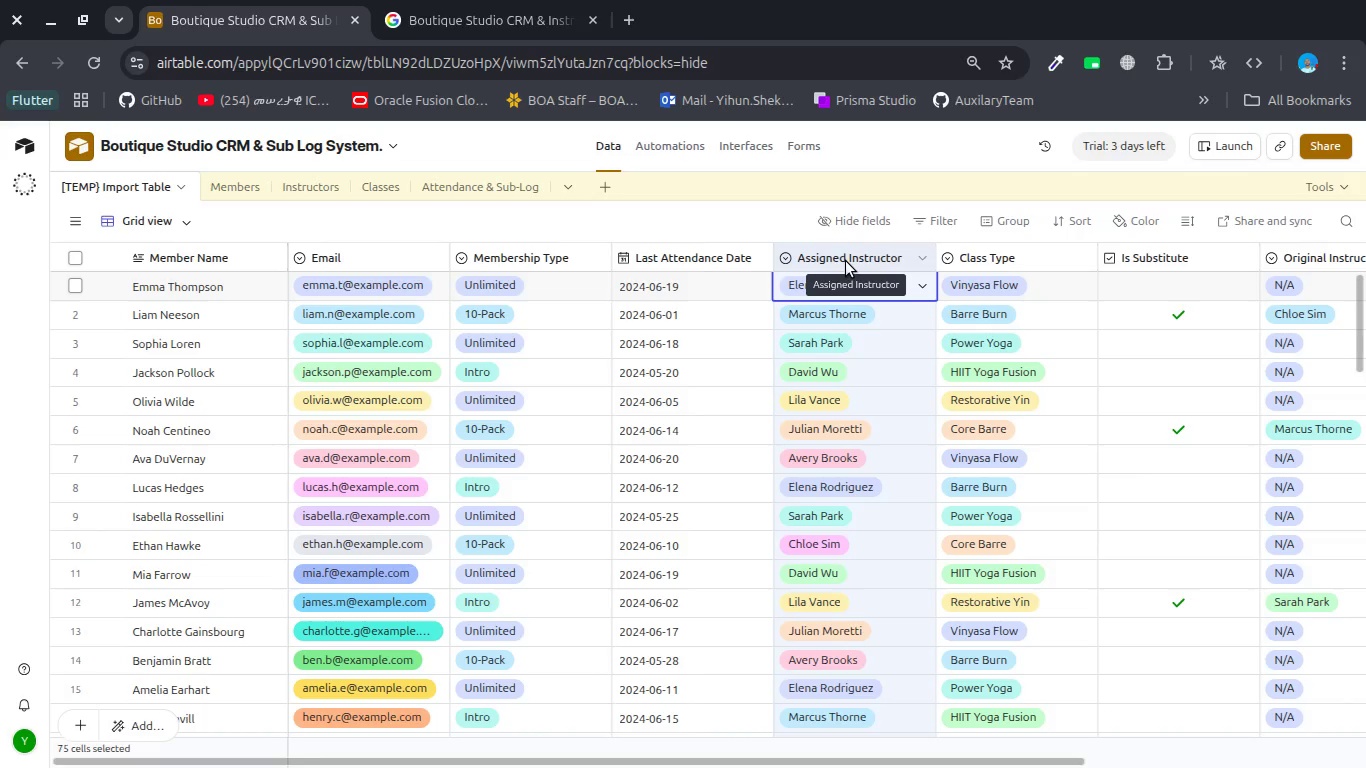 
key(Control+C)
 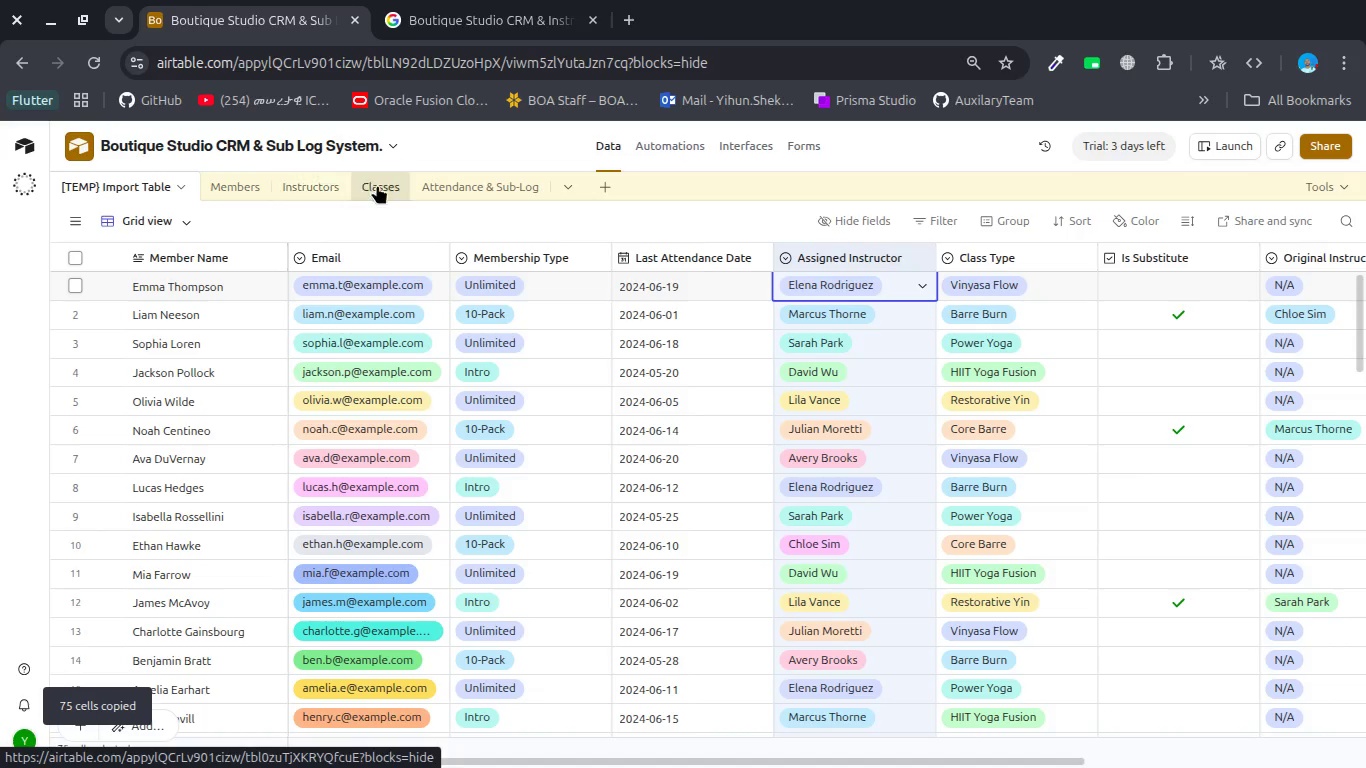 
left_click([433, 187])
 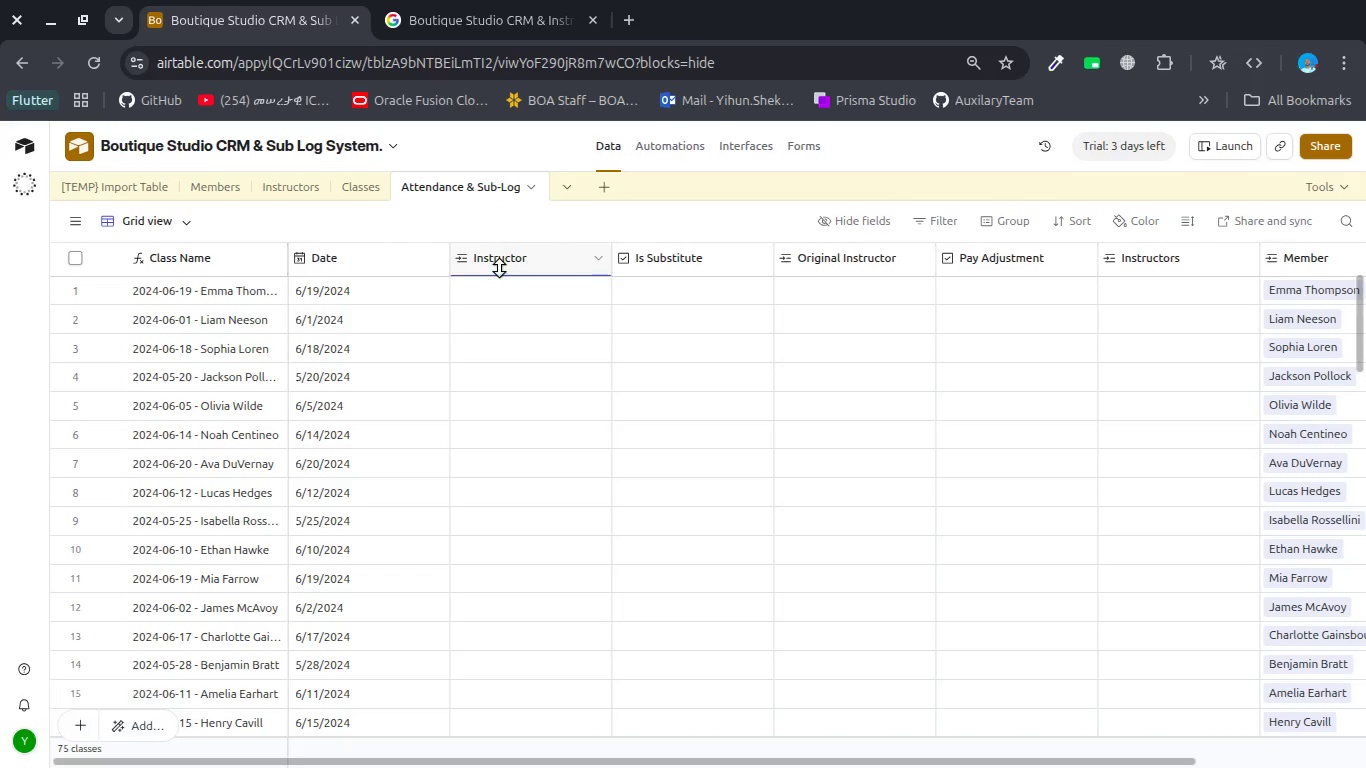 
left_click([516, 260])
 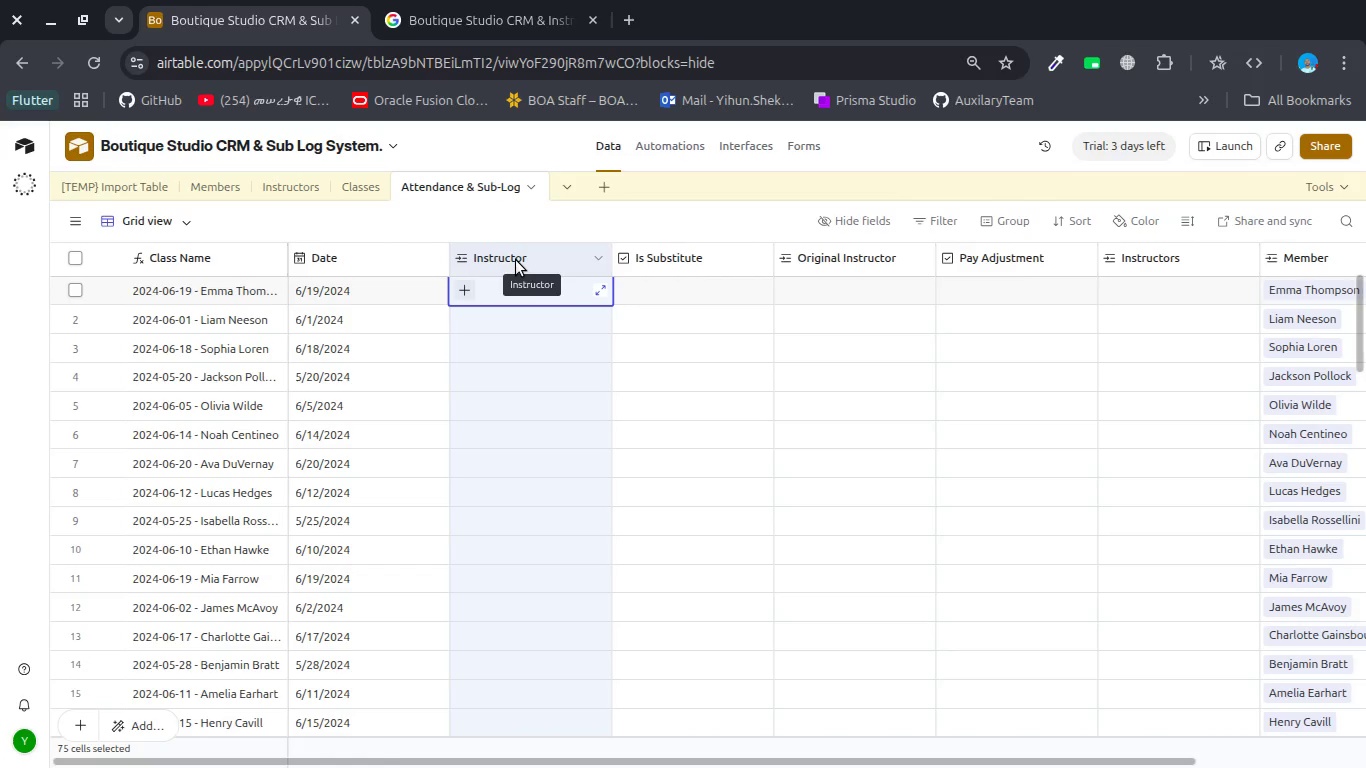 
key(Control+V)
 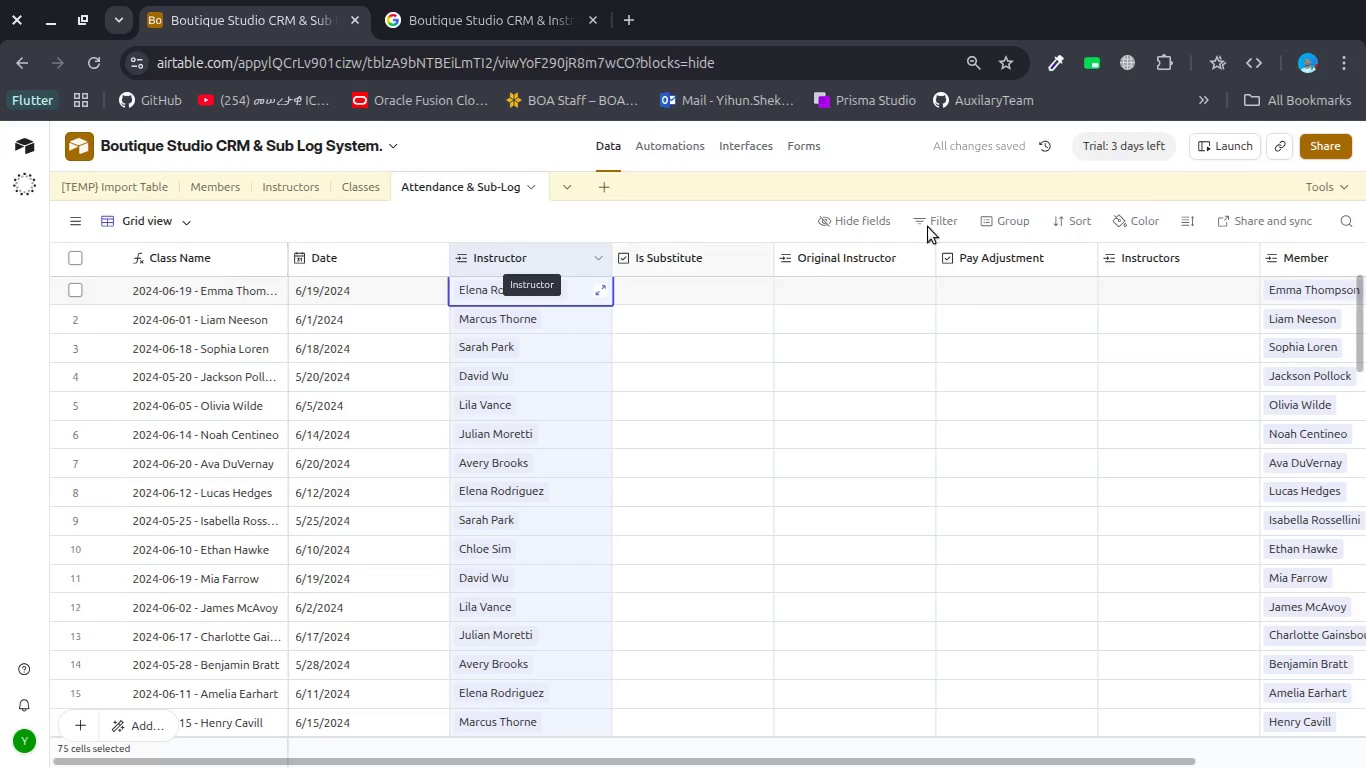 
wait(5.54)
 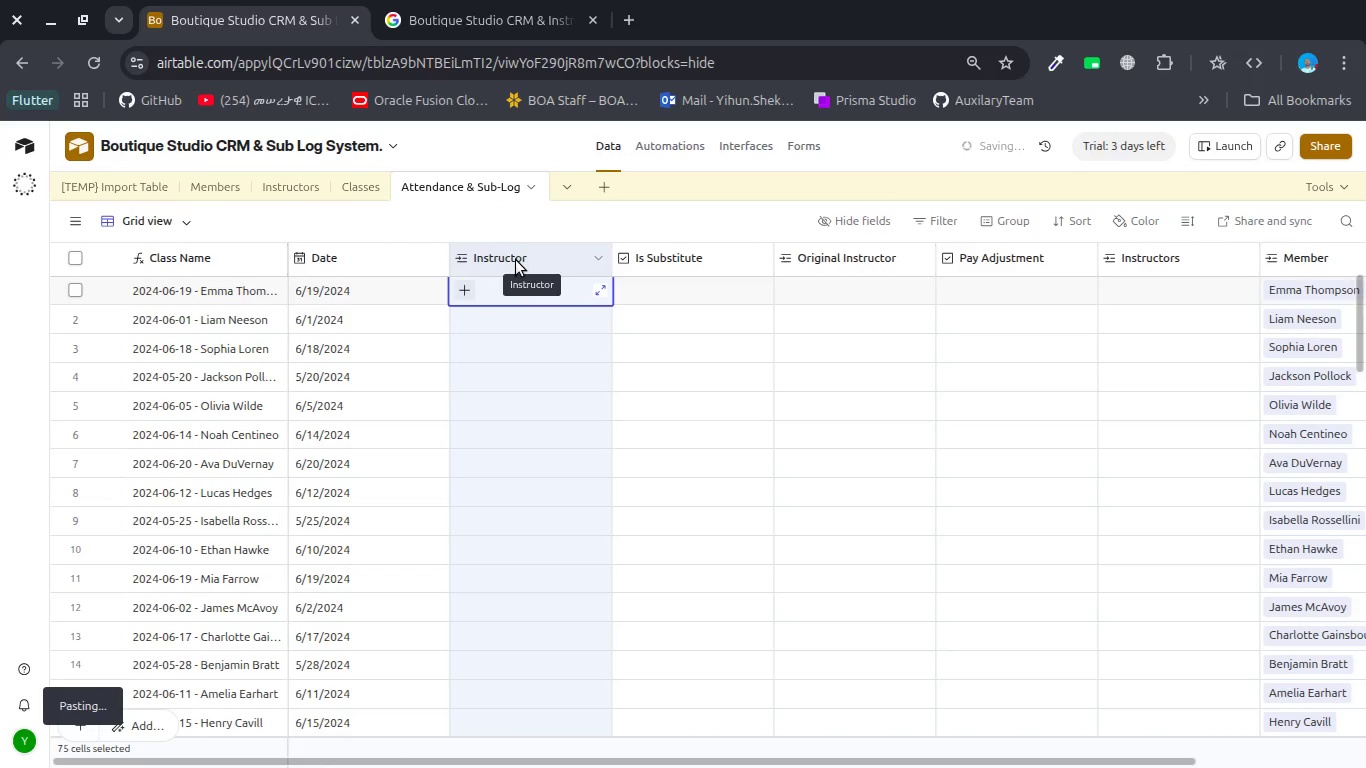 
left_click_drag(start_coordinate=[1310, 253], to_coordinate=[762, 291])
 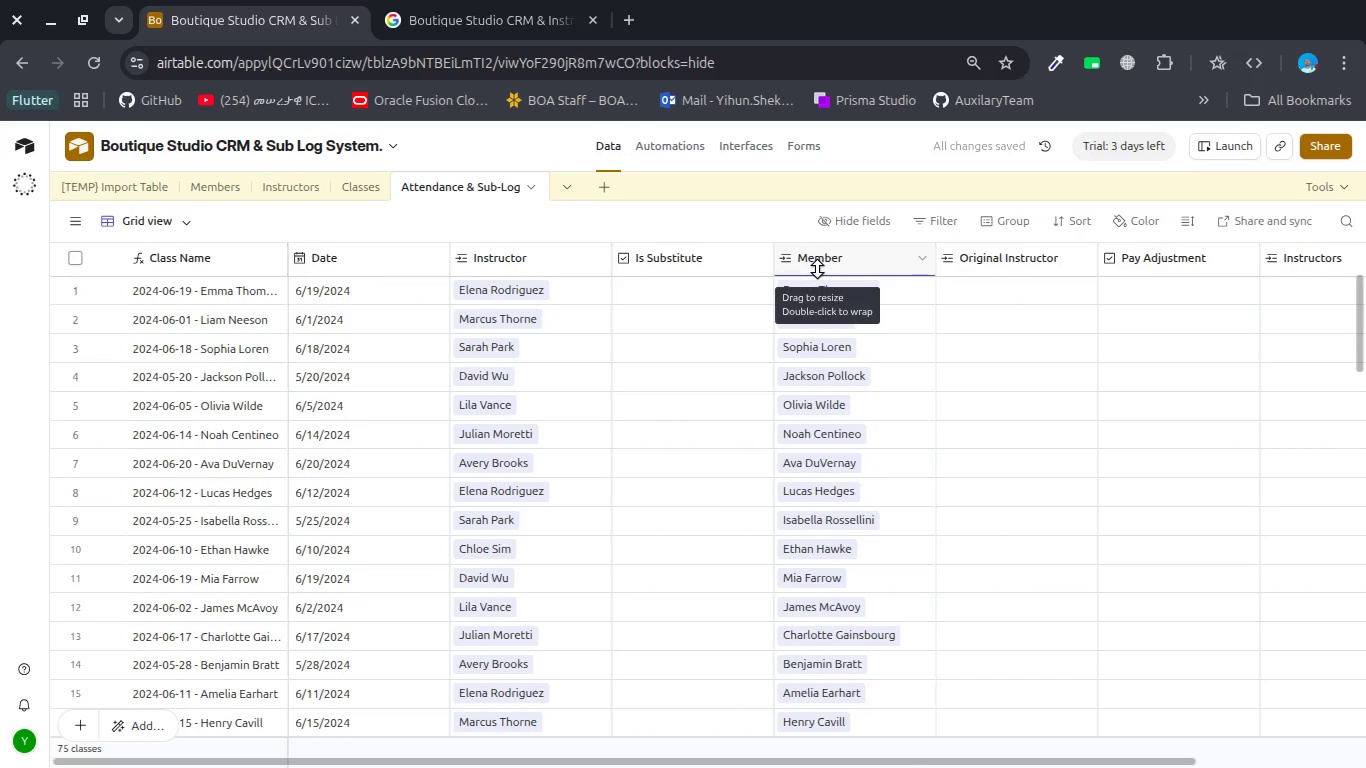 
left_click_drag(start_coordinate=[817, 269], to_coordinate=[606, 261])
 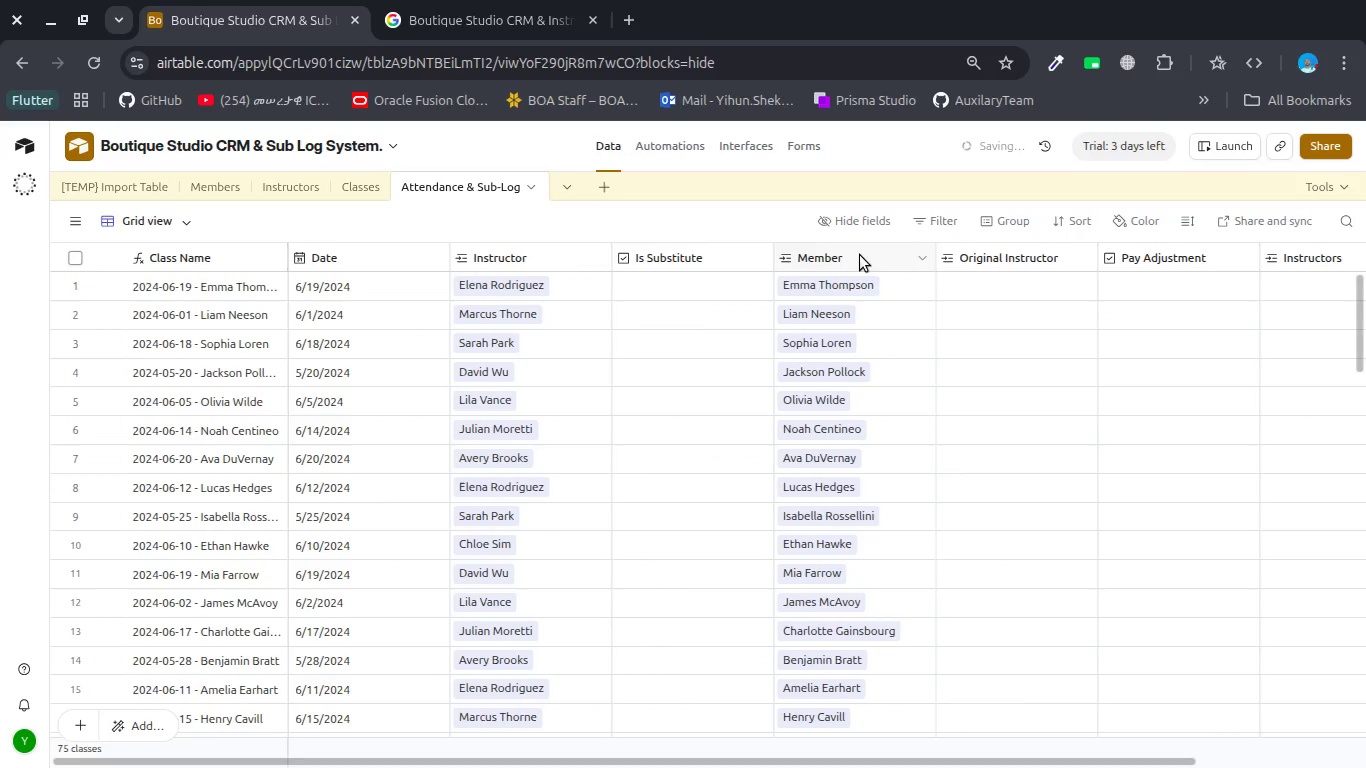 
left_click_drag(start_coordinate=[859, 256], to_coordinate=[315, 255])
 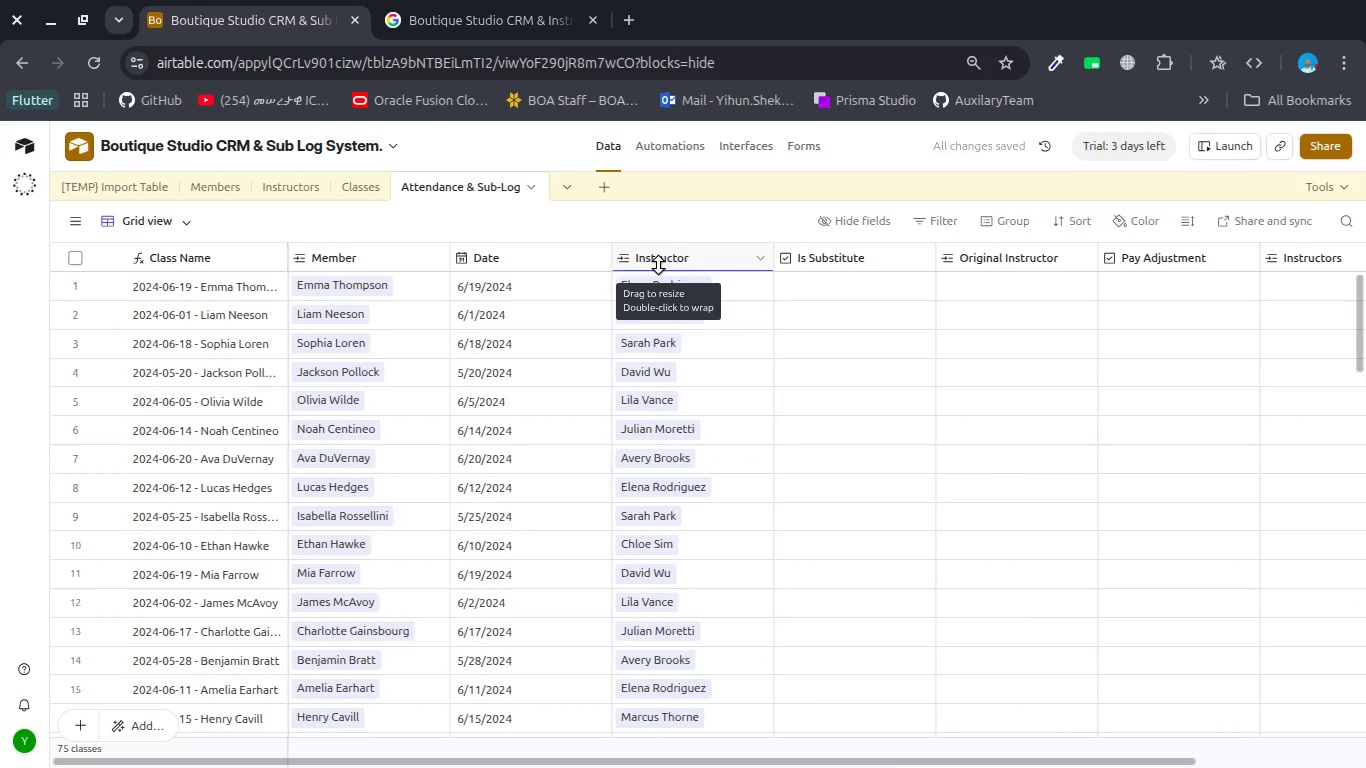 
left_click_drag(start_coordinate=[663, 255], to_coordinate=[485, 250])
 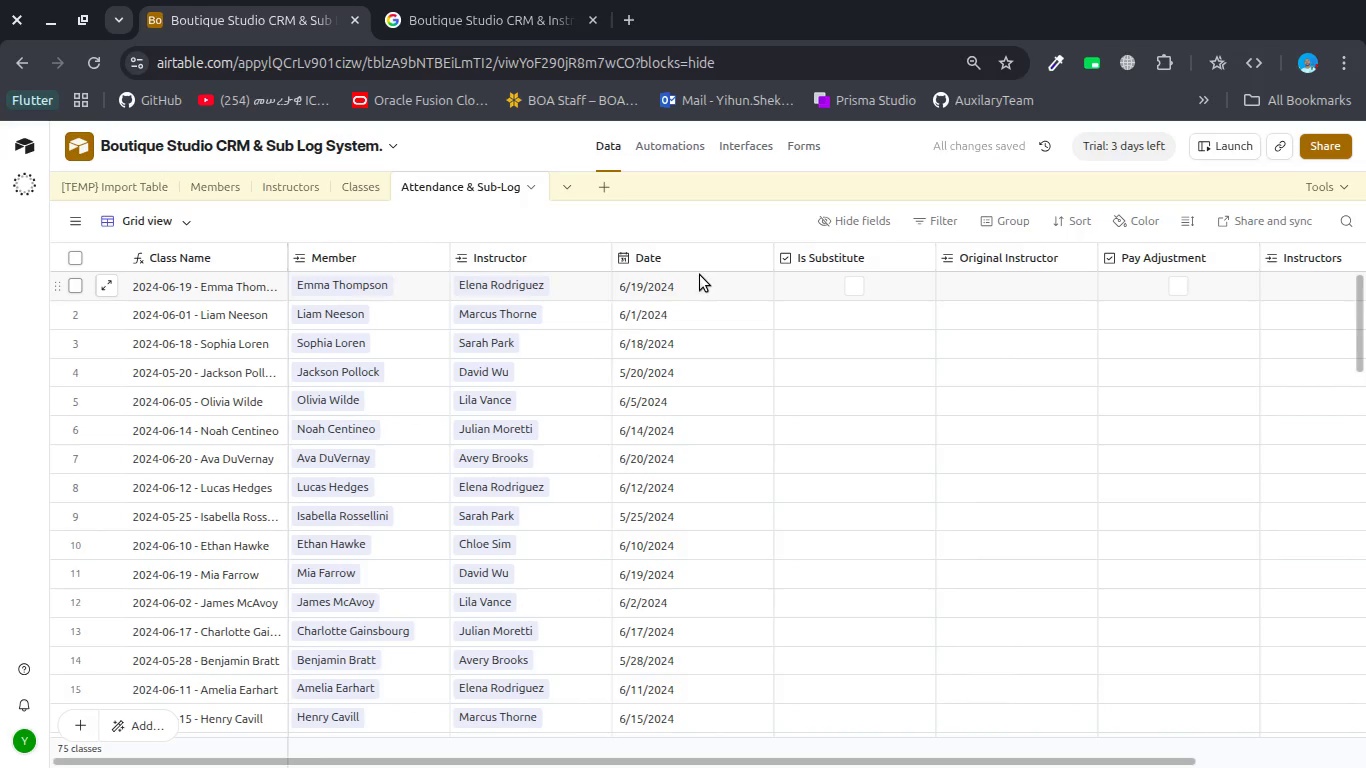 
scroll: coordinate [700, 275], scroll_direction: up, amount: 5.0
 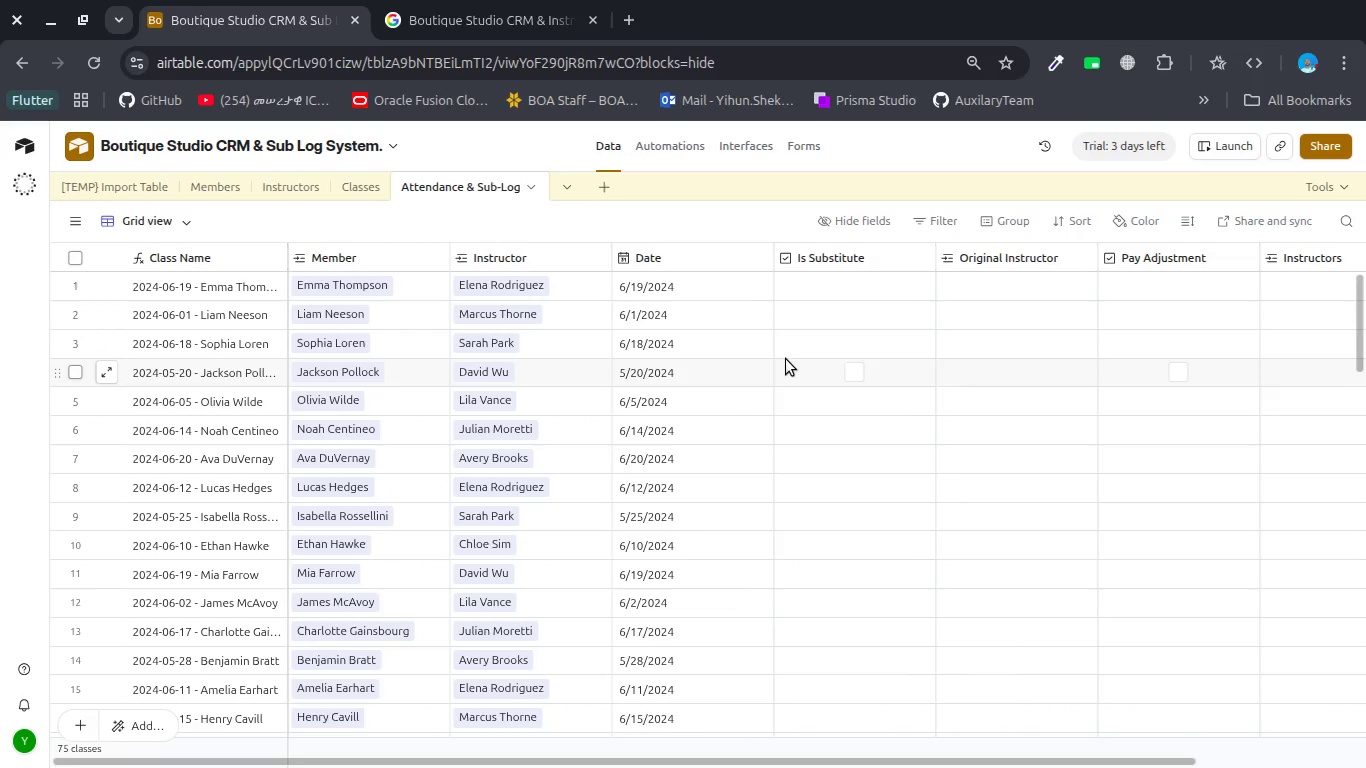 
wait(8.42)
 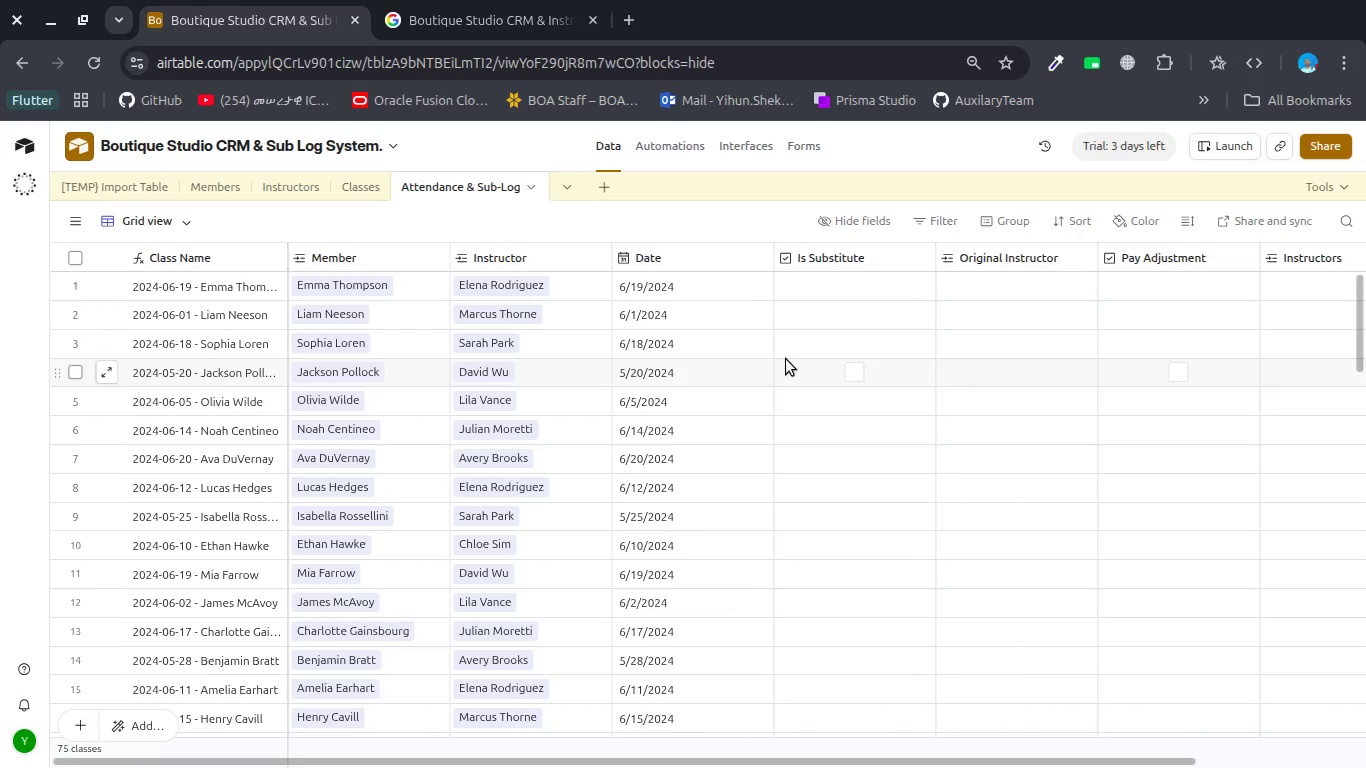 
left_click([274, 190])
 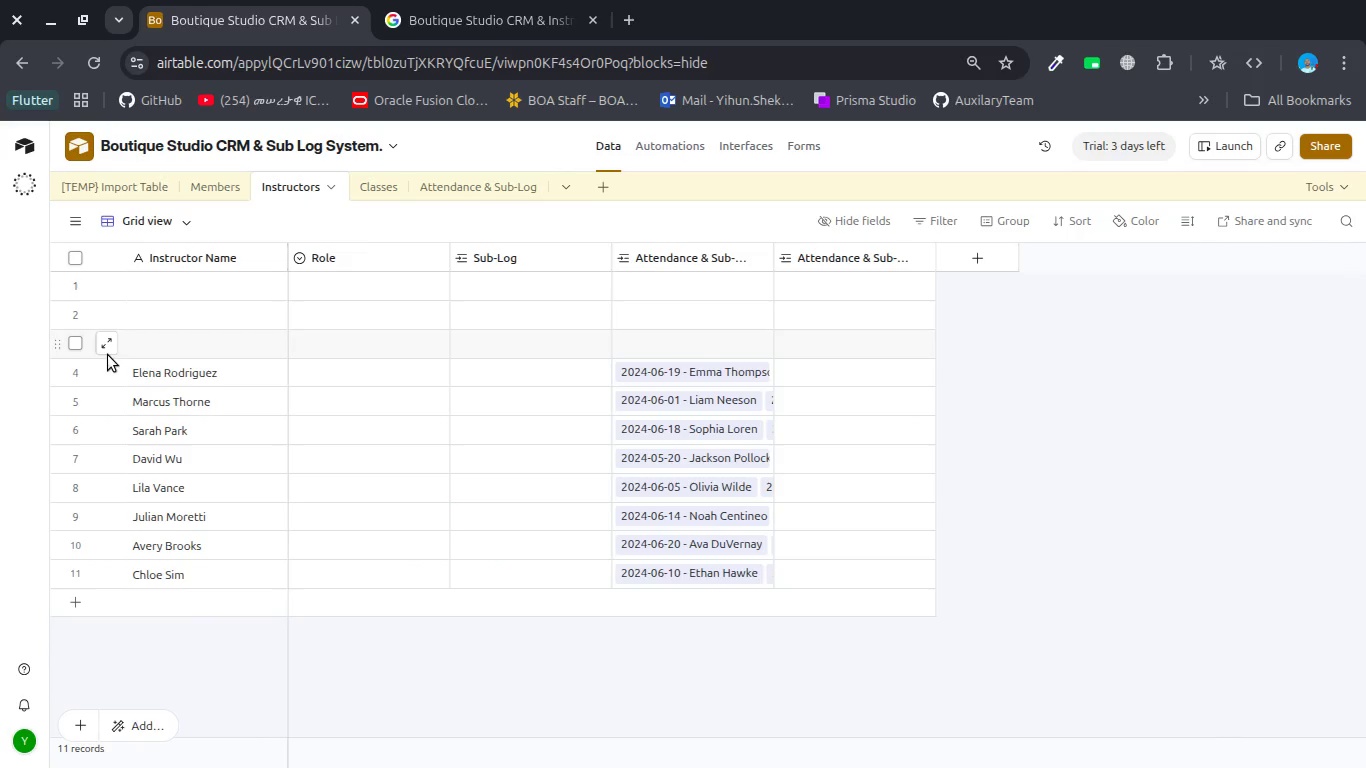 
left_click([74, 347])
 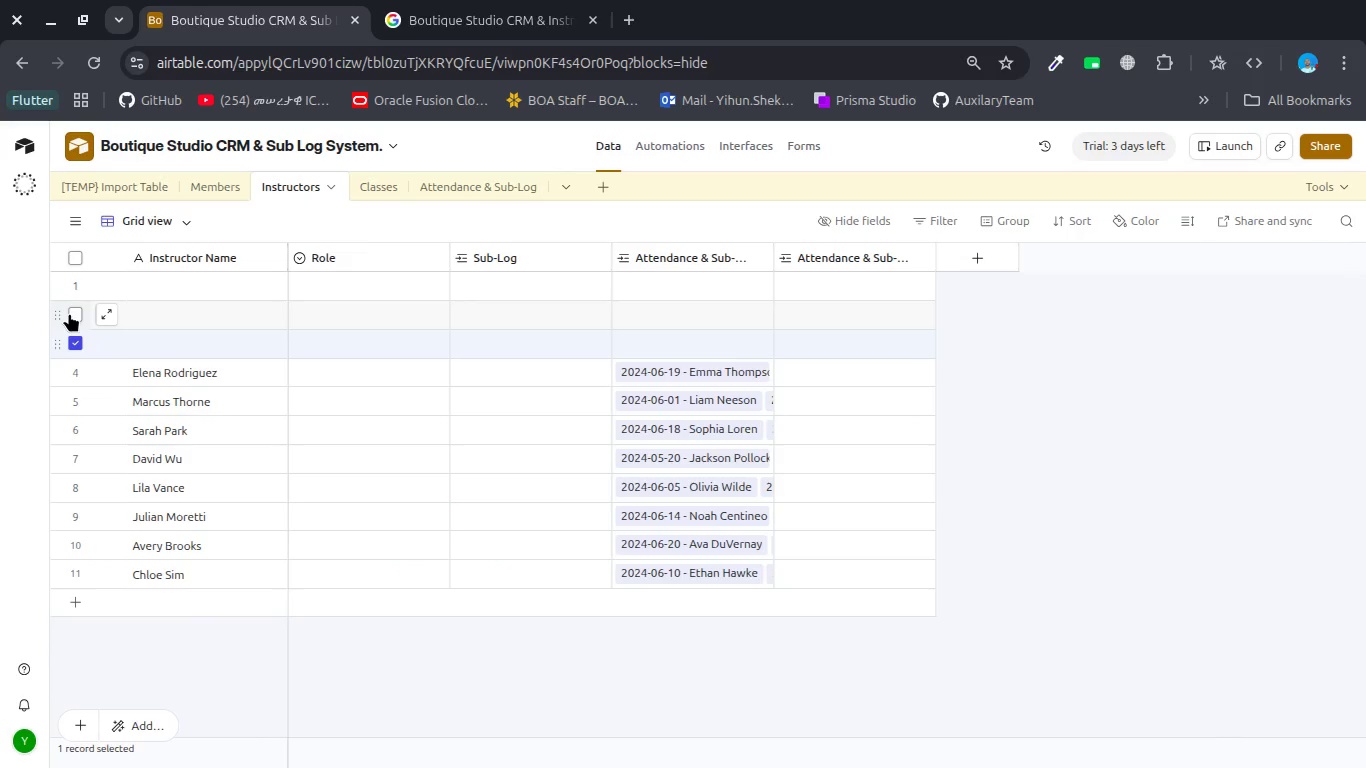 
left_click([71, 313])
 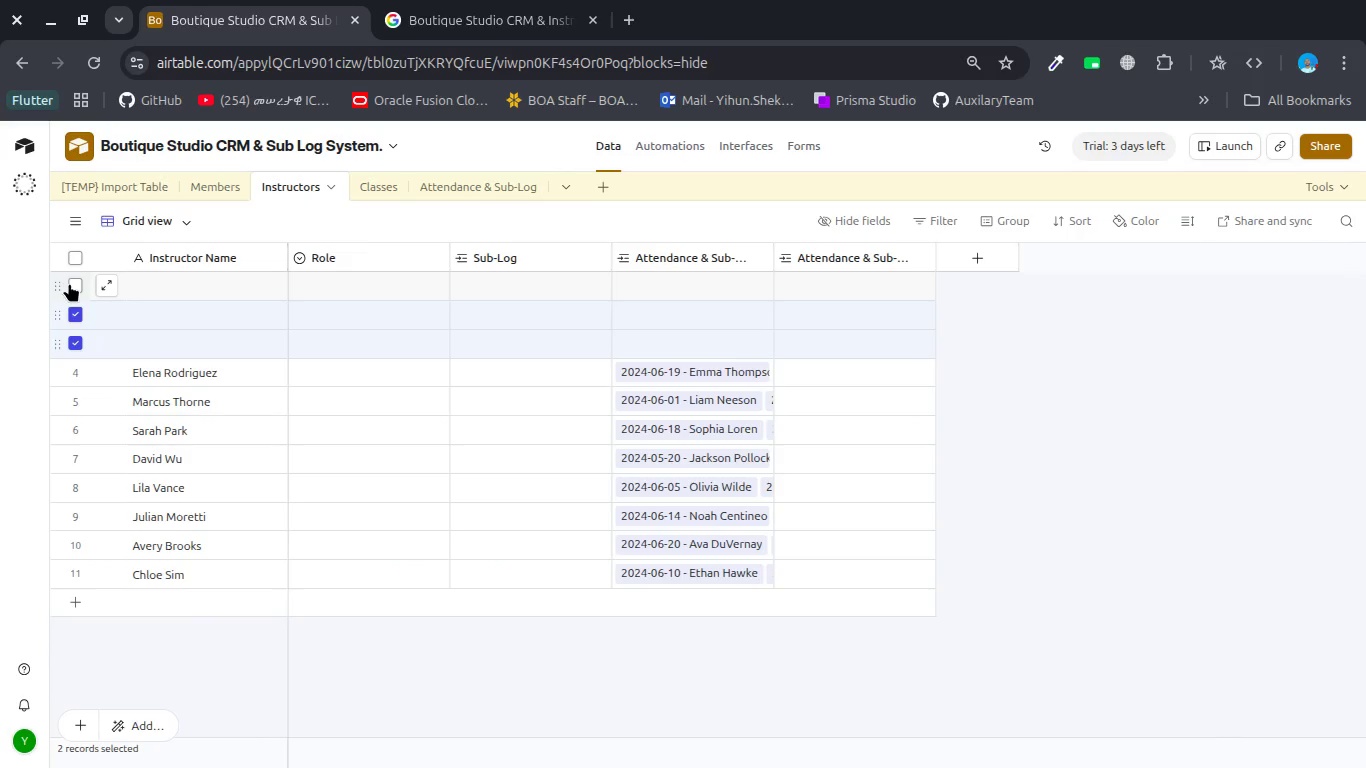 
left_click([72, 283])
 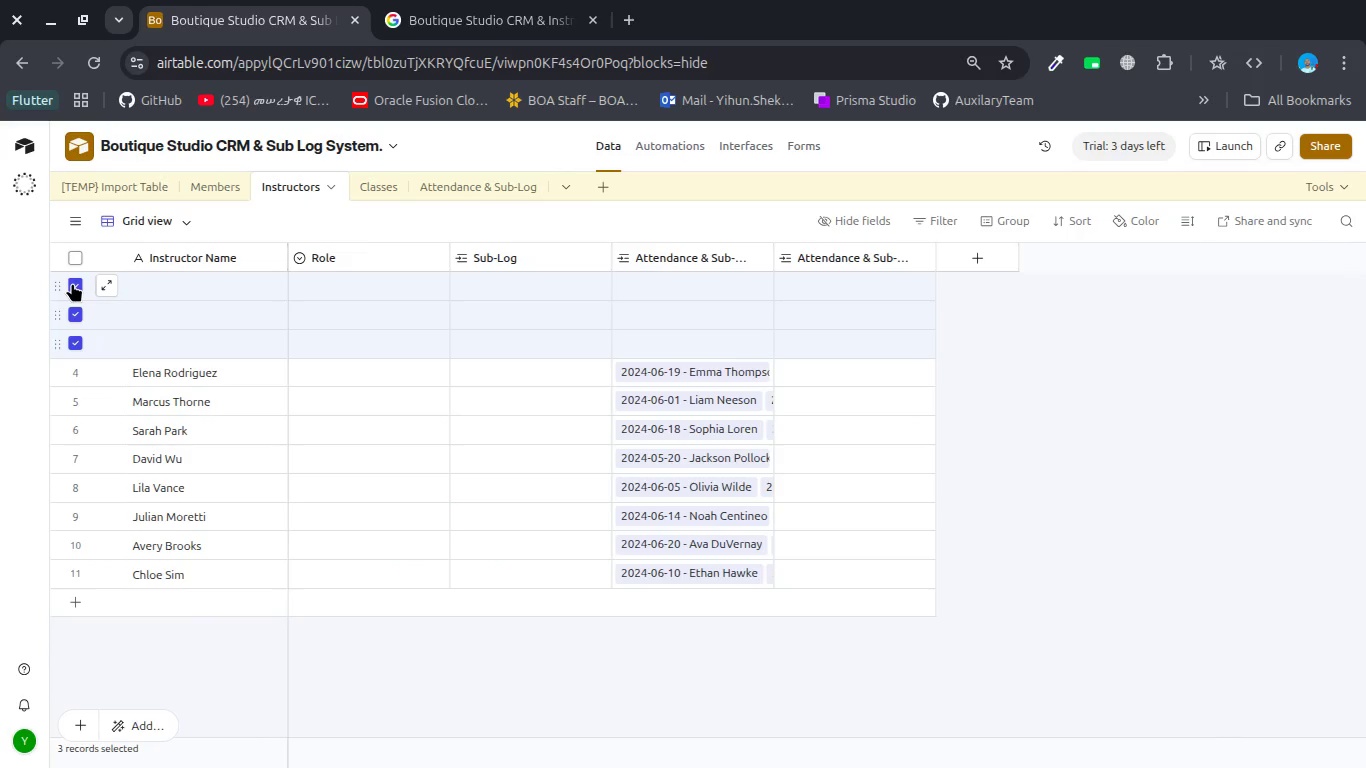 
right_click([72, 283])
 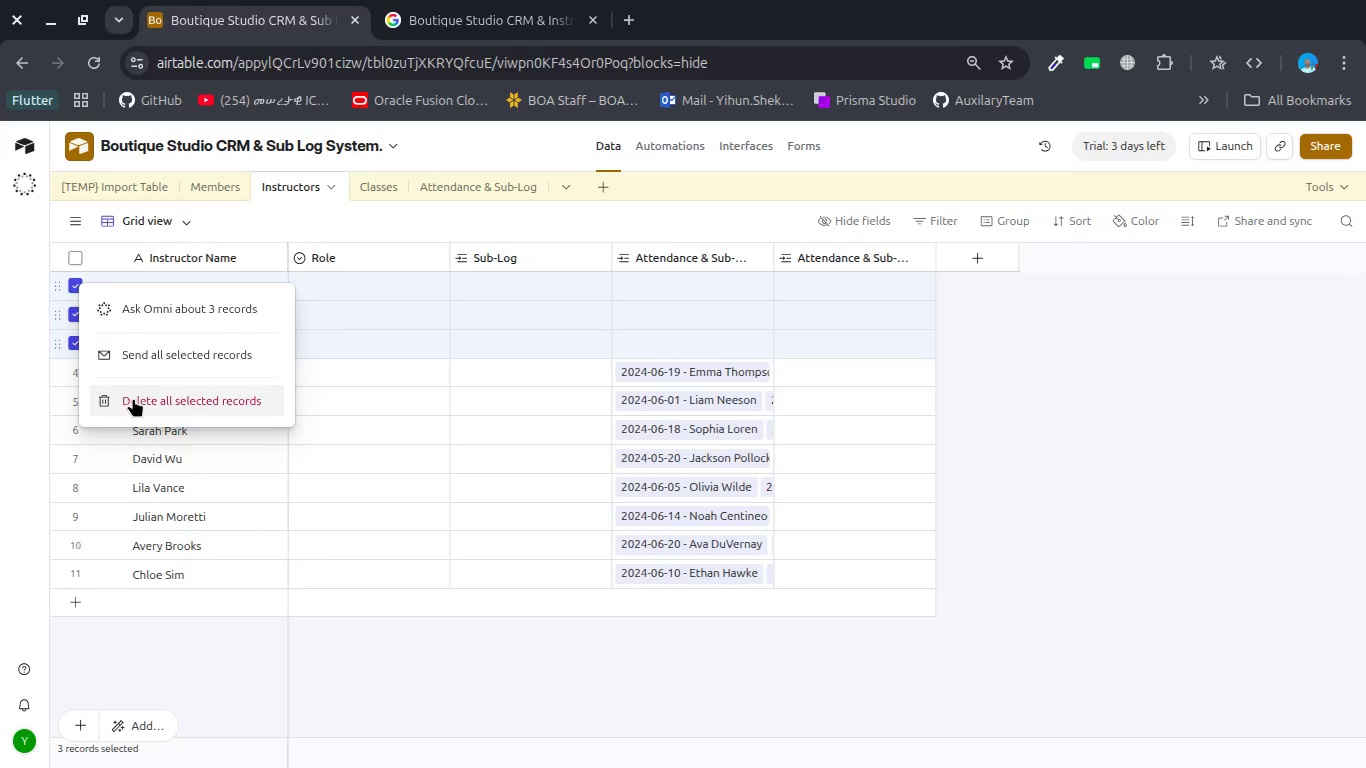 
left_click([133, 399])
 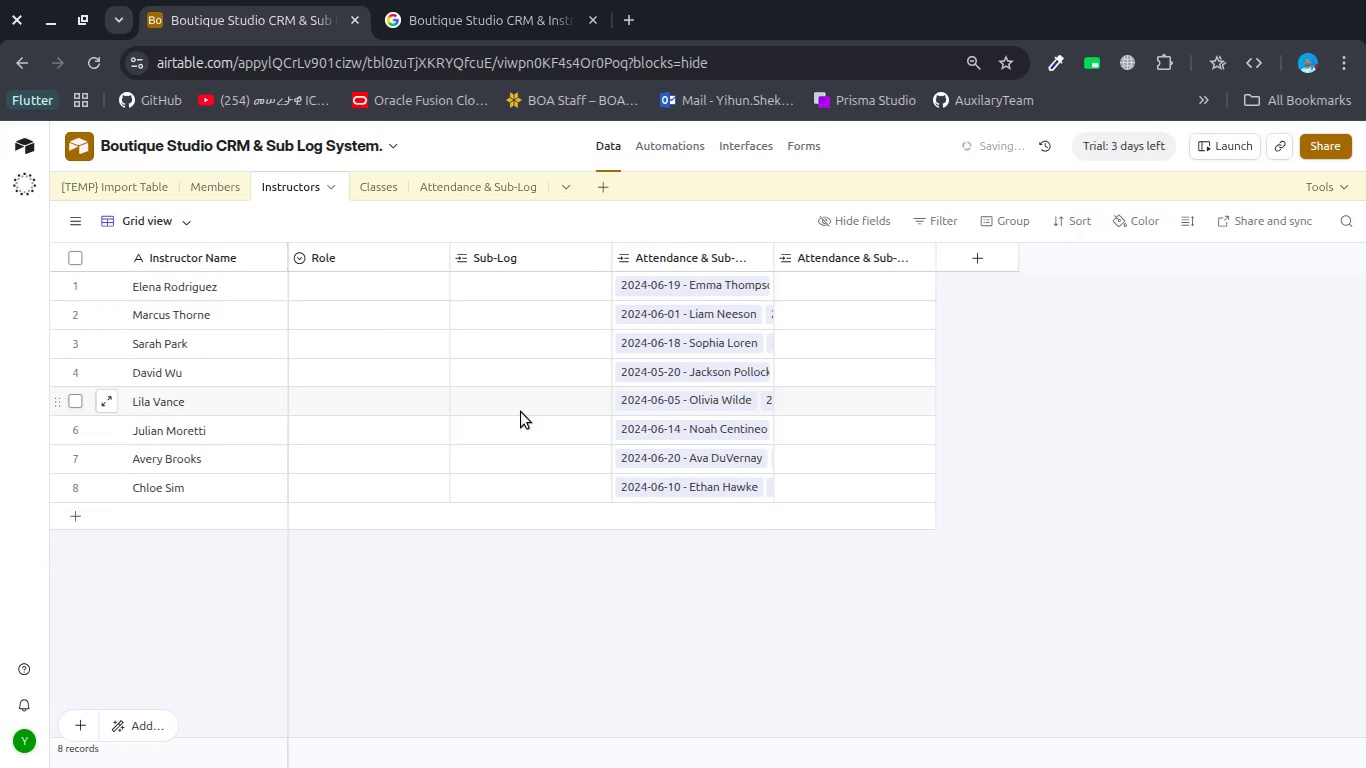 
left_click([597, 588])
 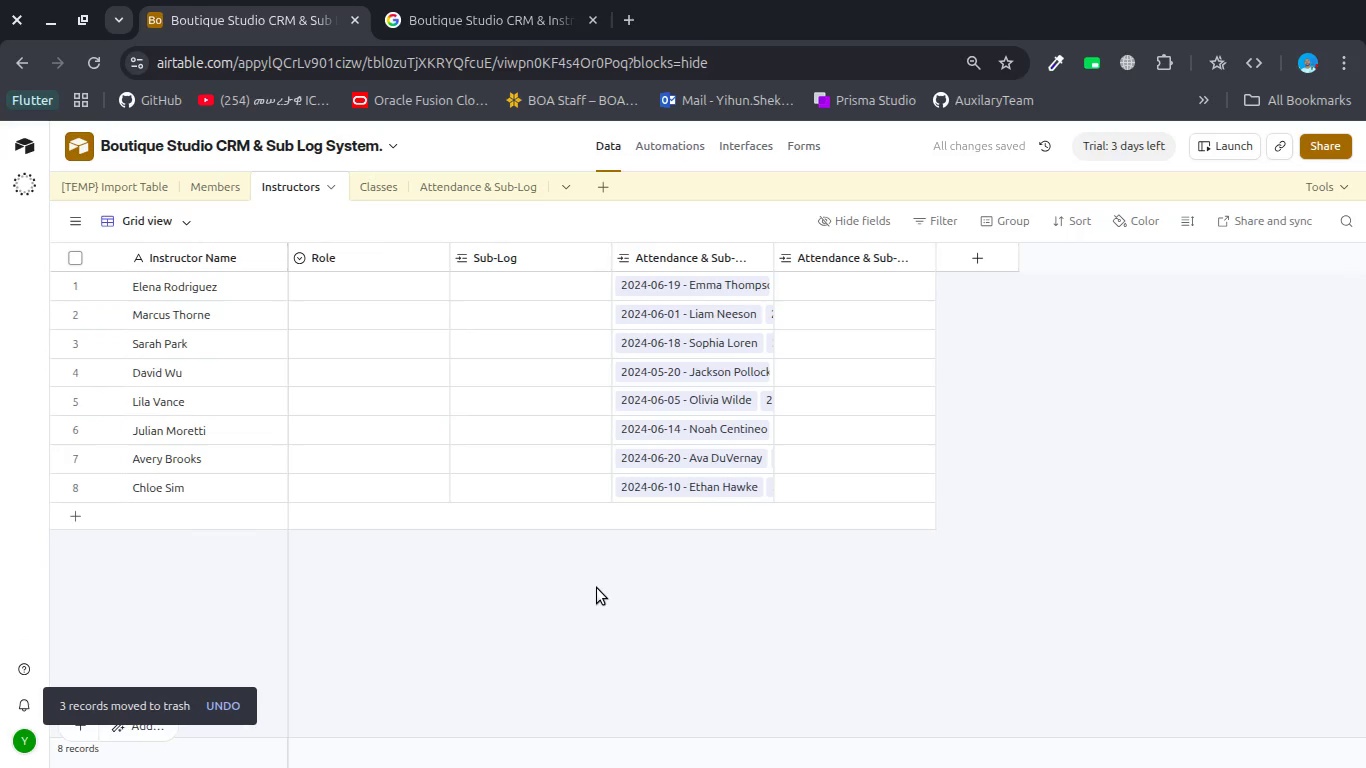 
wait(6.65)
 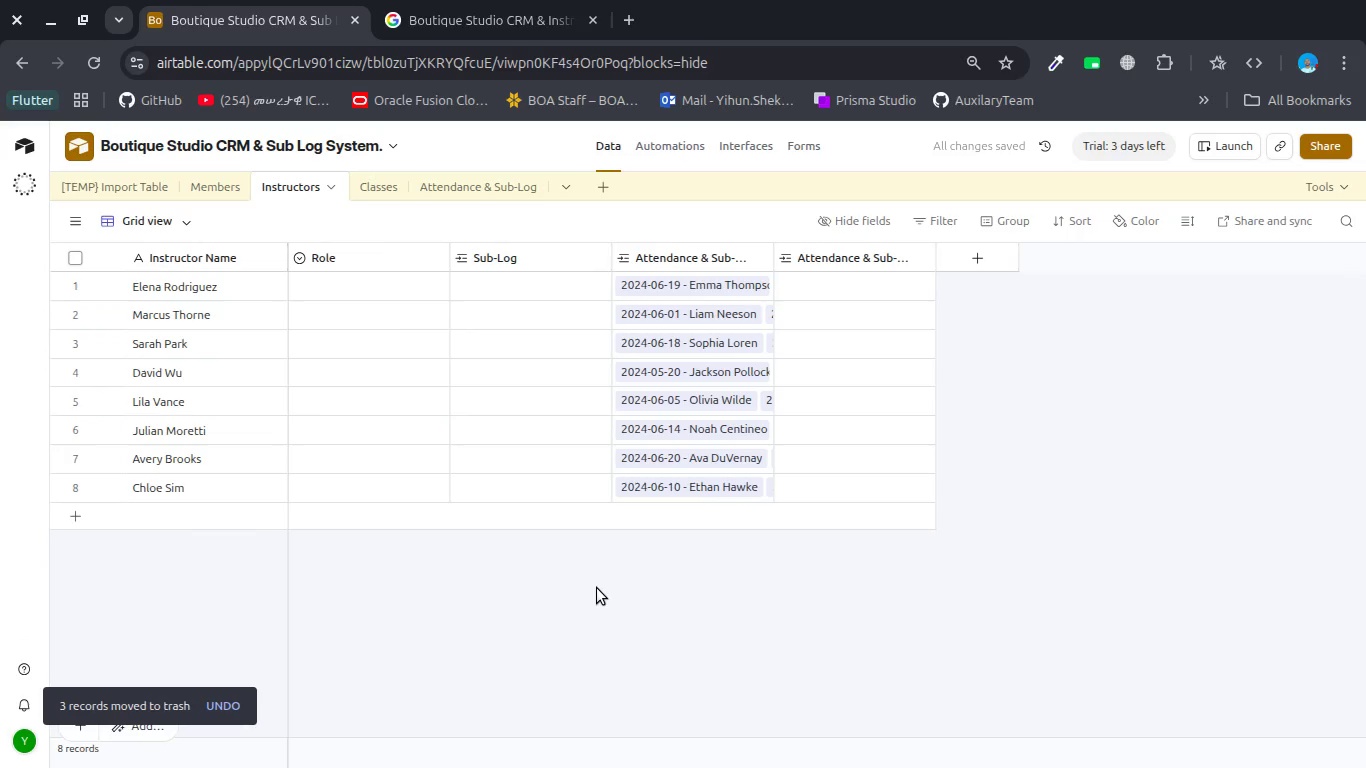 
scroll: coordinate [695, 433], scroll_direction: down, amount: 5.0
 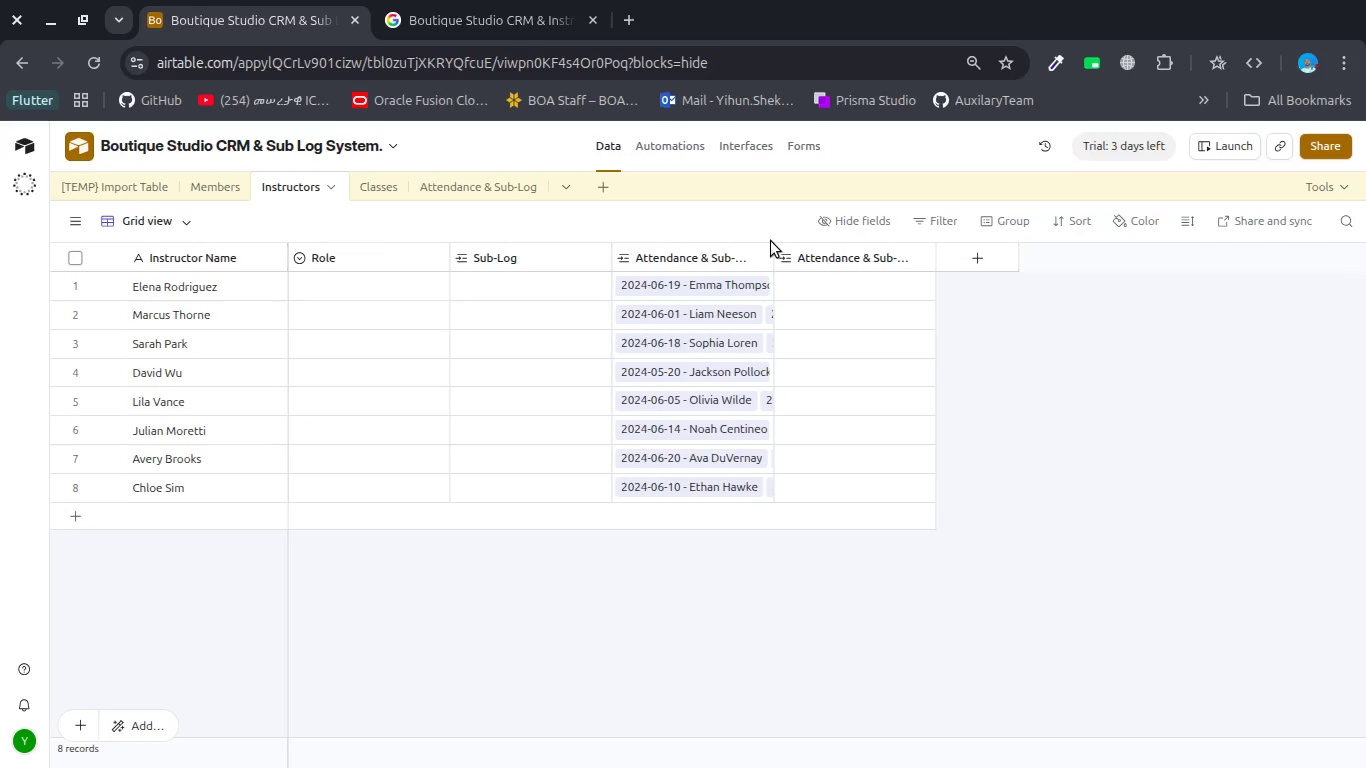 
left_click_drag(start_coordinate=[771, 247], to_coordinate=[848, 253])
 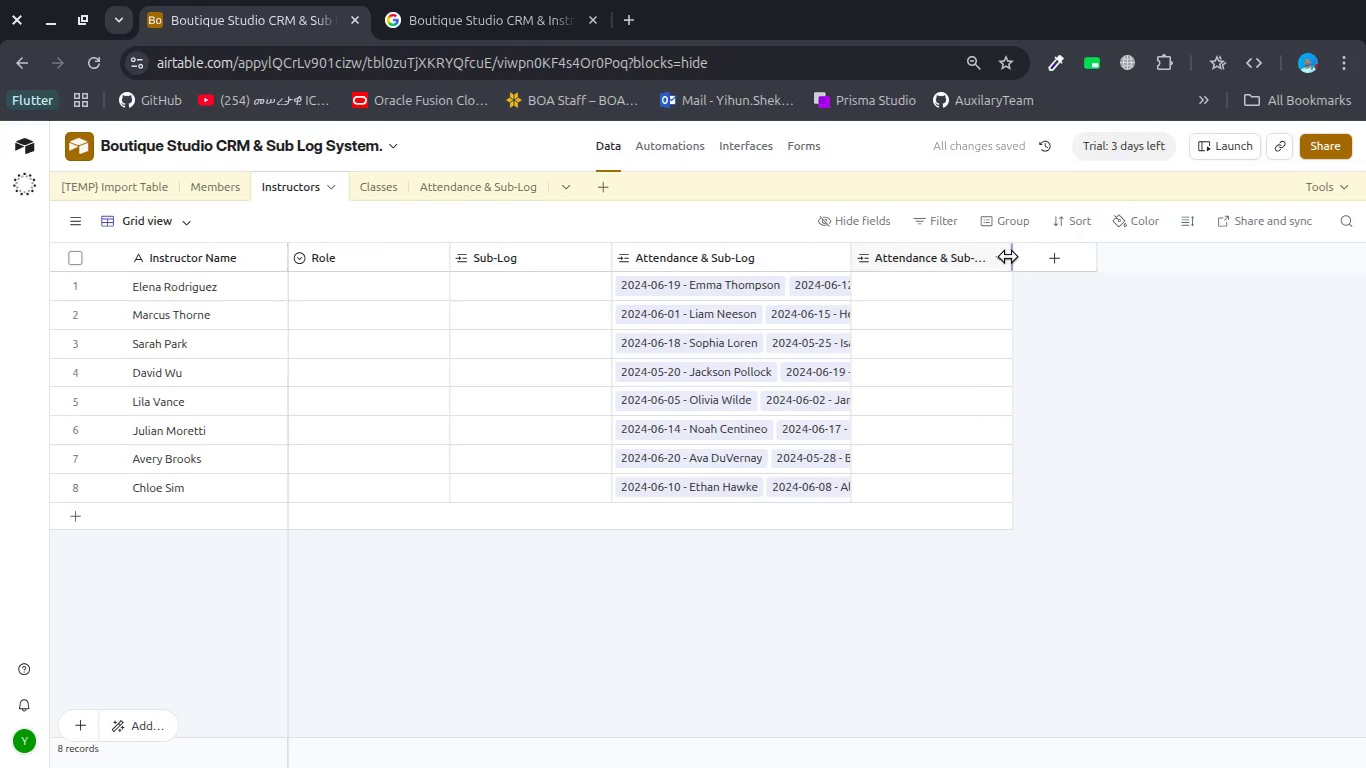 
left_click_drag(start_coordinate=[1007, 256], to_coordinate=[1103, 268])
 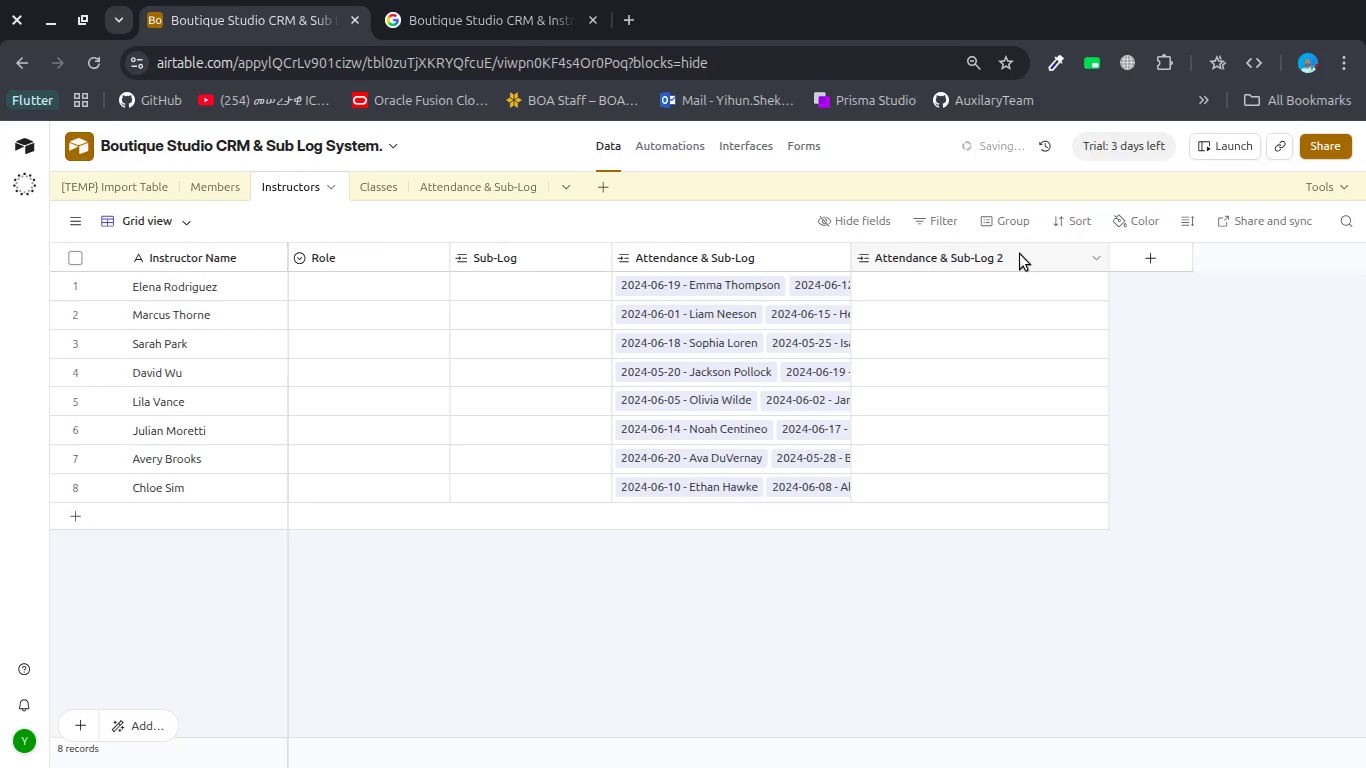 
double_click([1020, 254])
 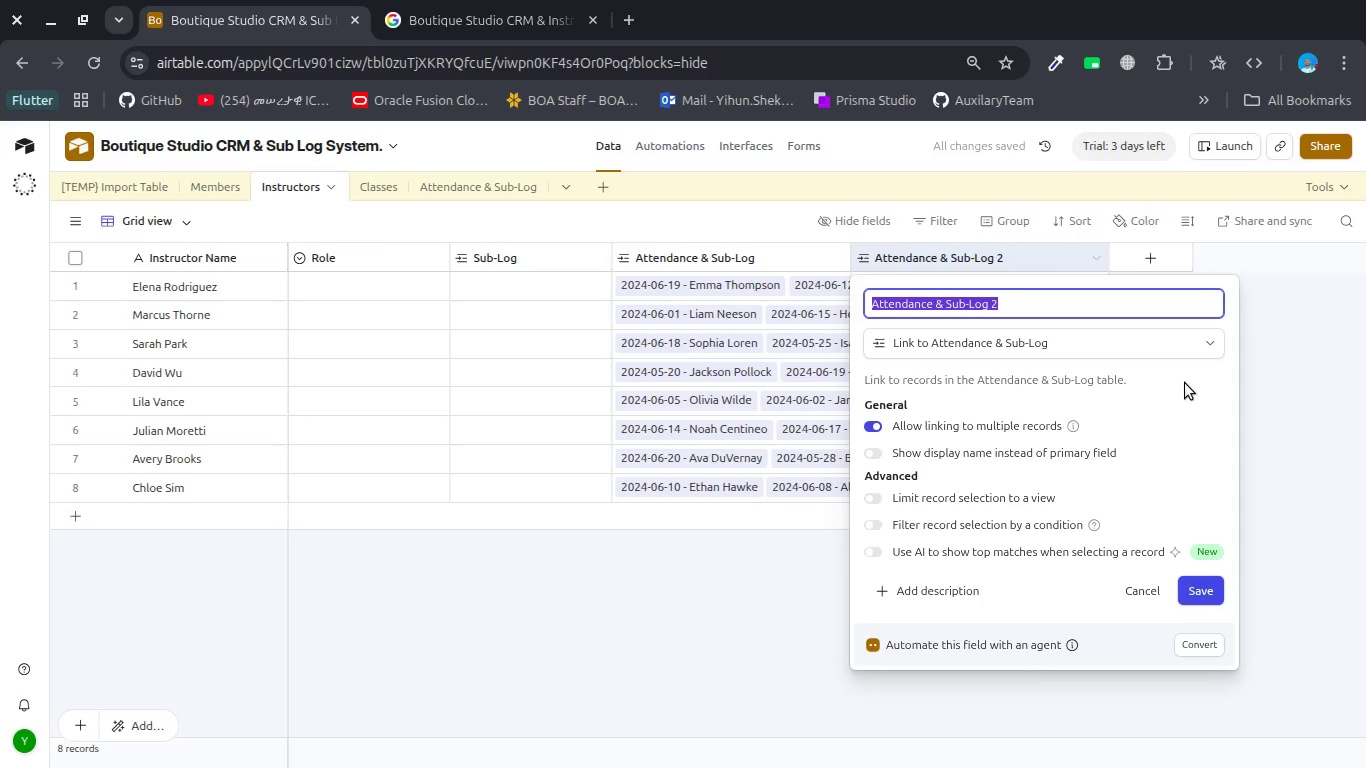 
wait(5.27)
 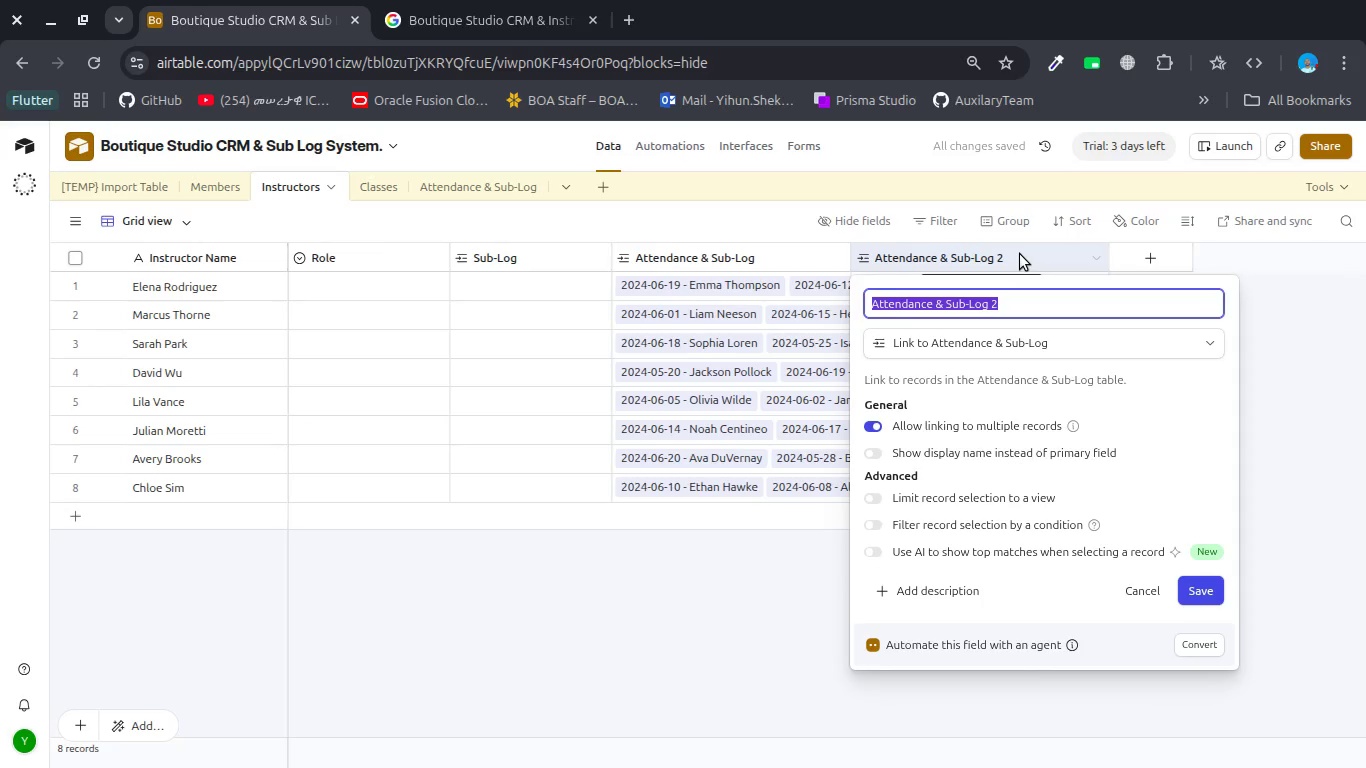 
double_click([786, 257])
 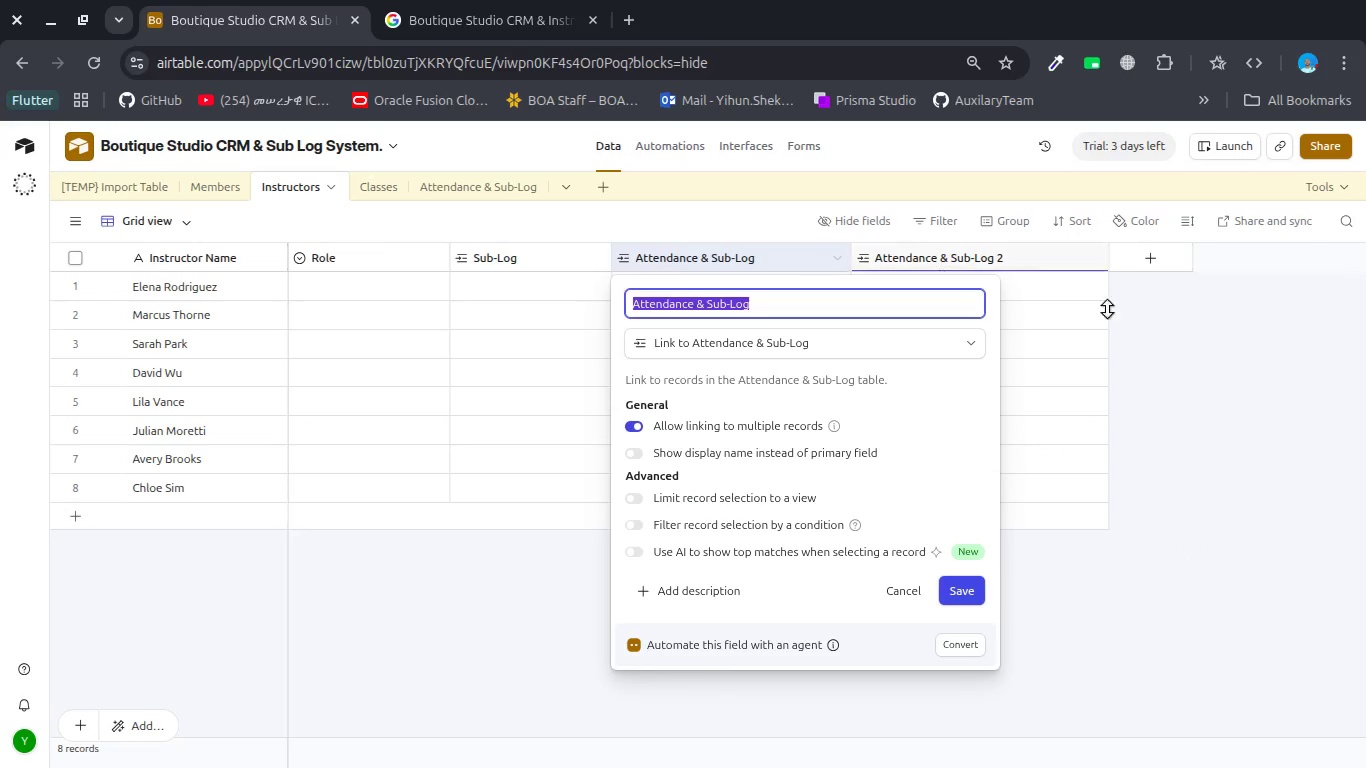 
left_click([1184, 331])
 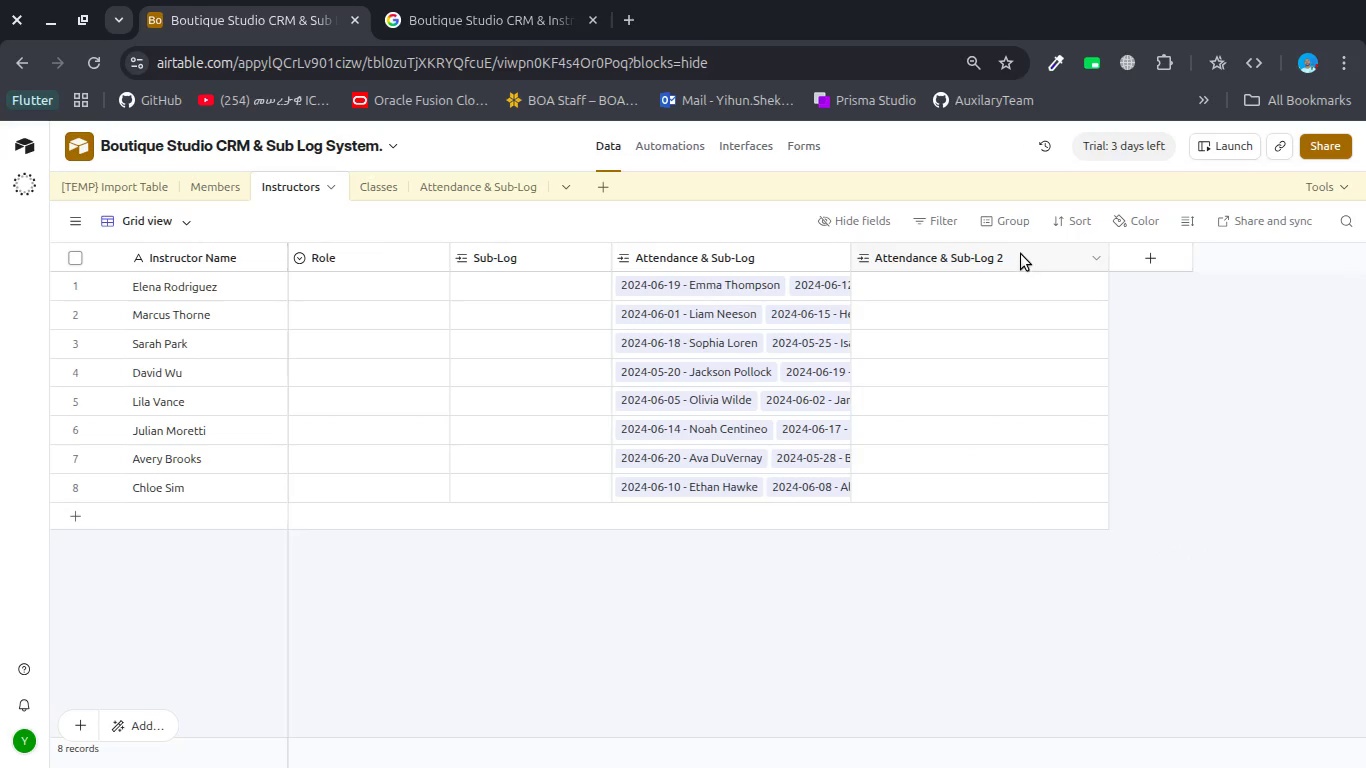 
left_click([1021, 254])
 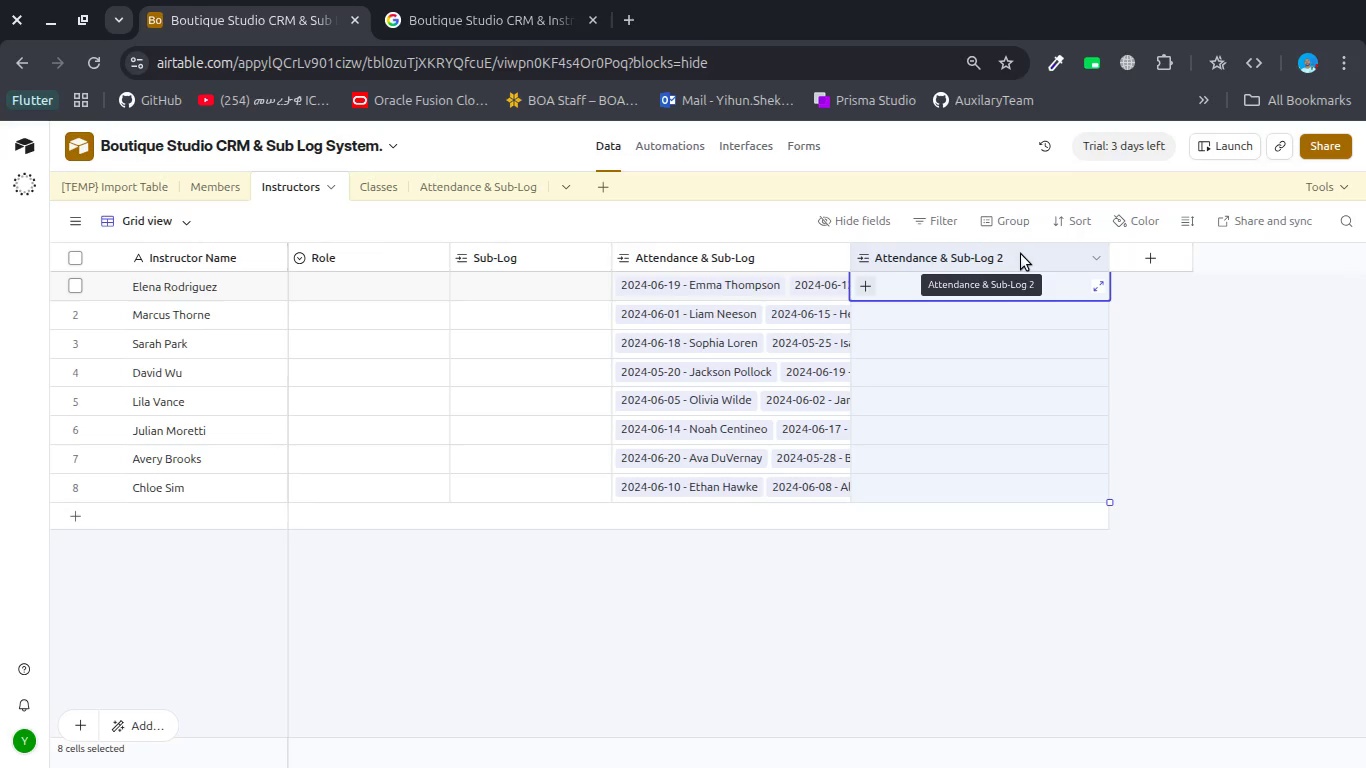 
right_click([1021, 254])
 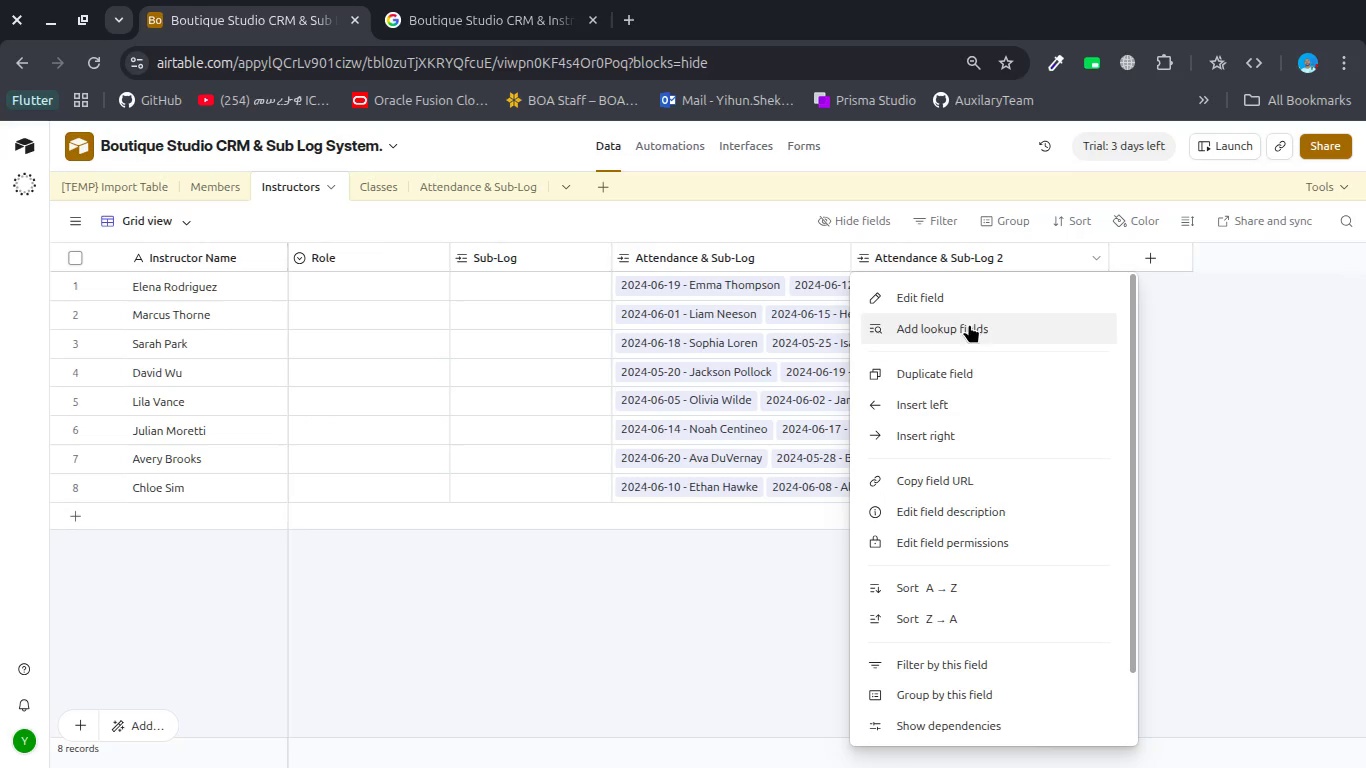 
left_click([939, 711])
 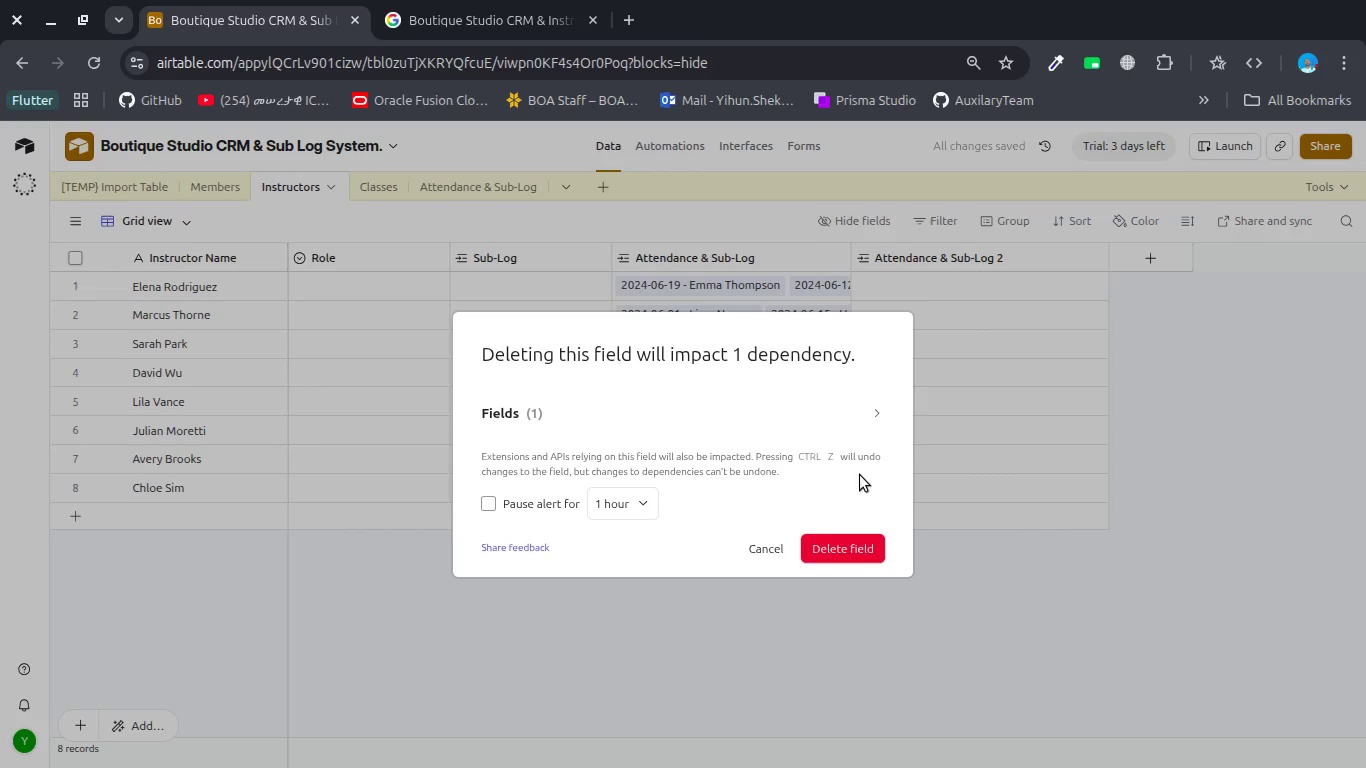 
scroll: coordinate [965, 618], scroll_direction: down, amount: 9.0
 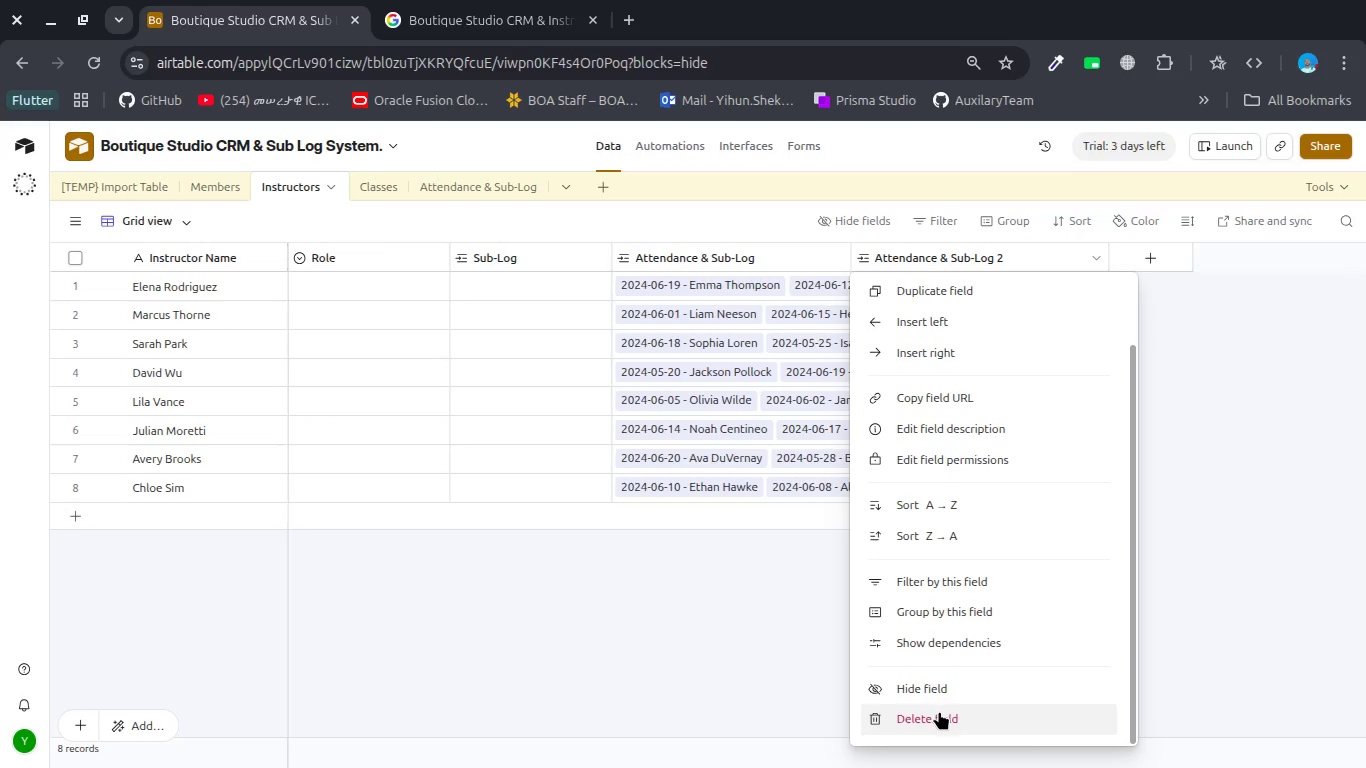 
left_click([829, 548])
 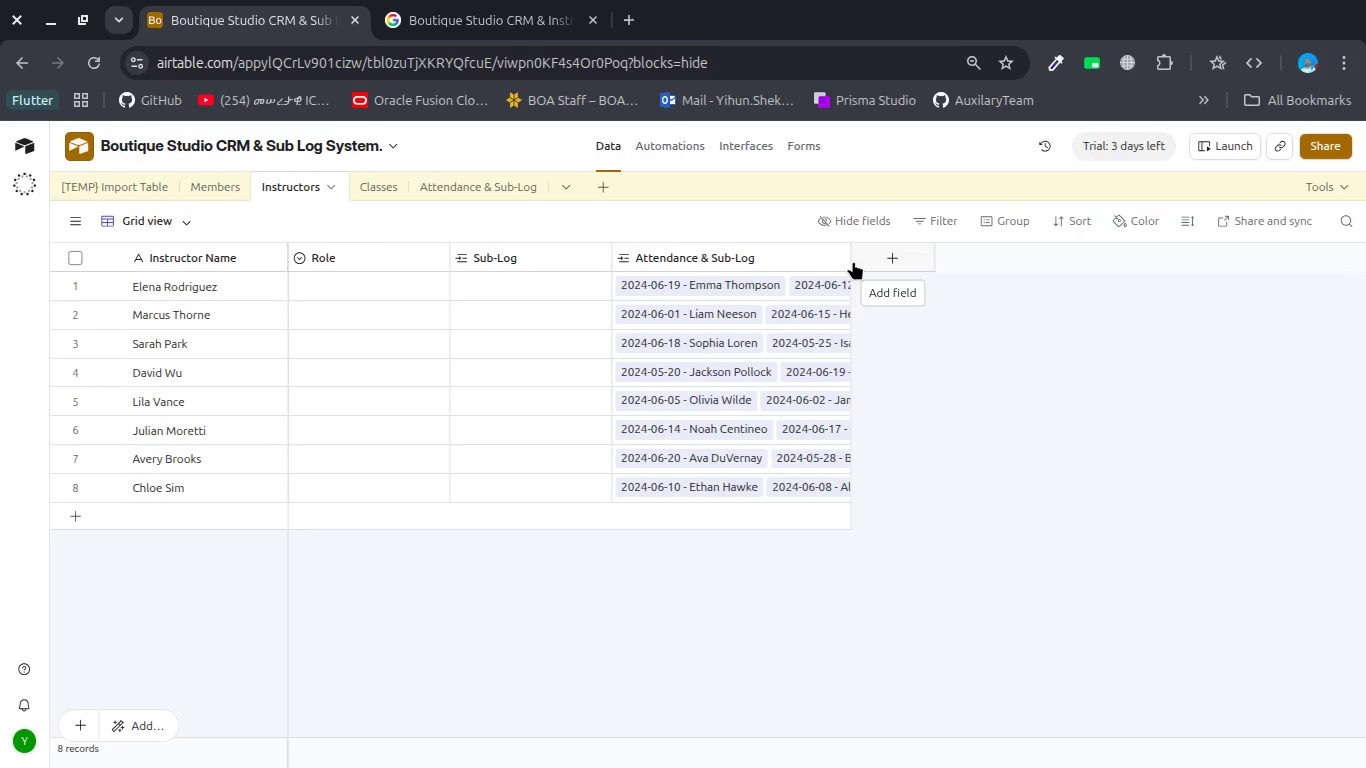 
wait(81.41)
 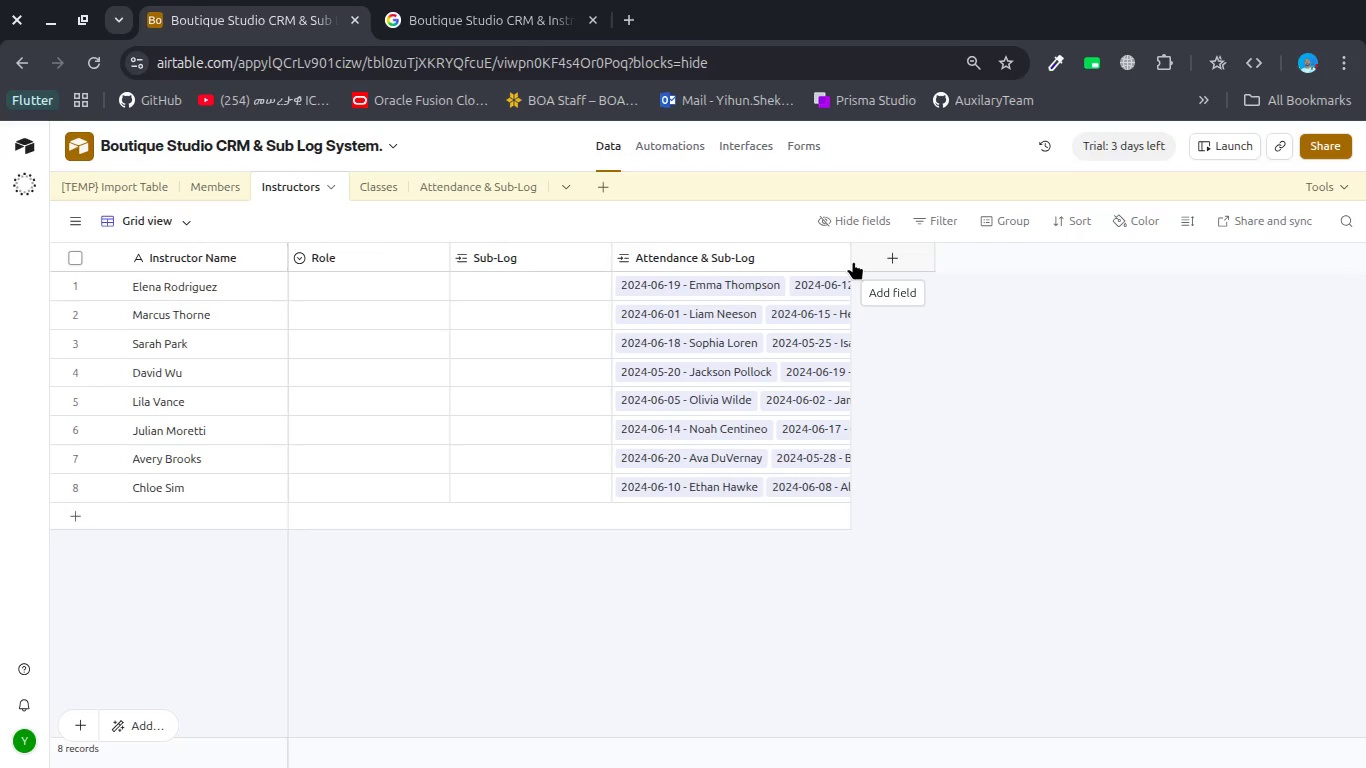 
double_click([527, 264])
 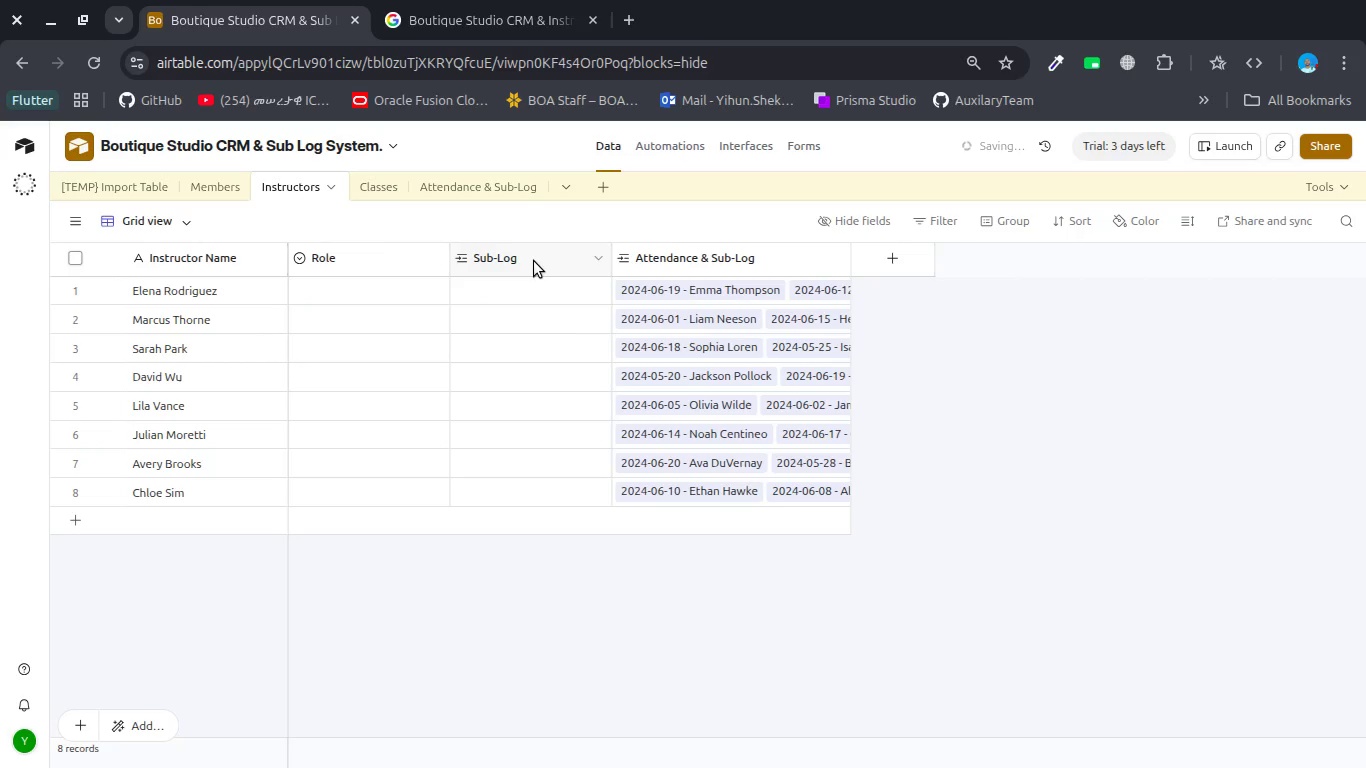 
double_click([534, 261])
 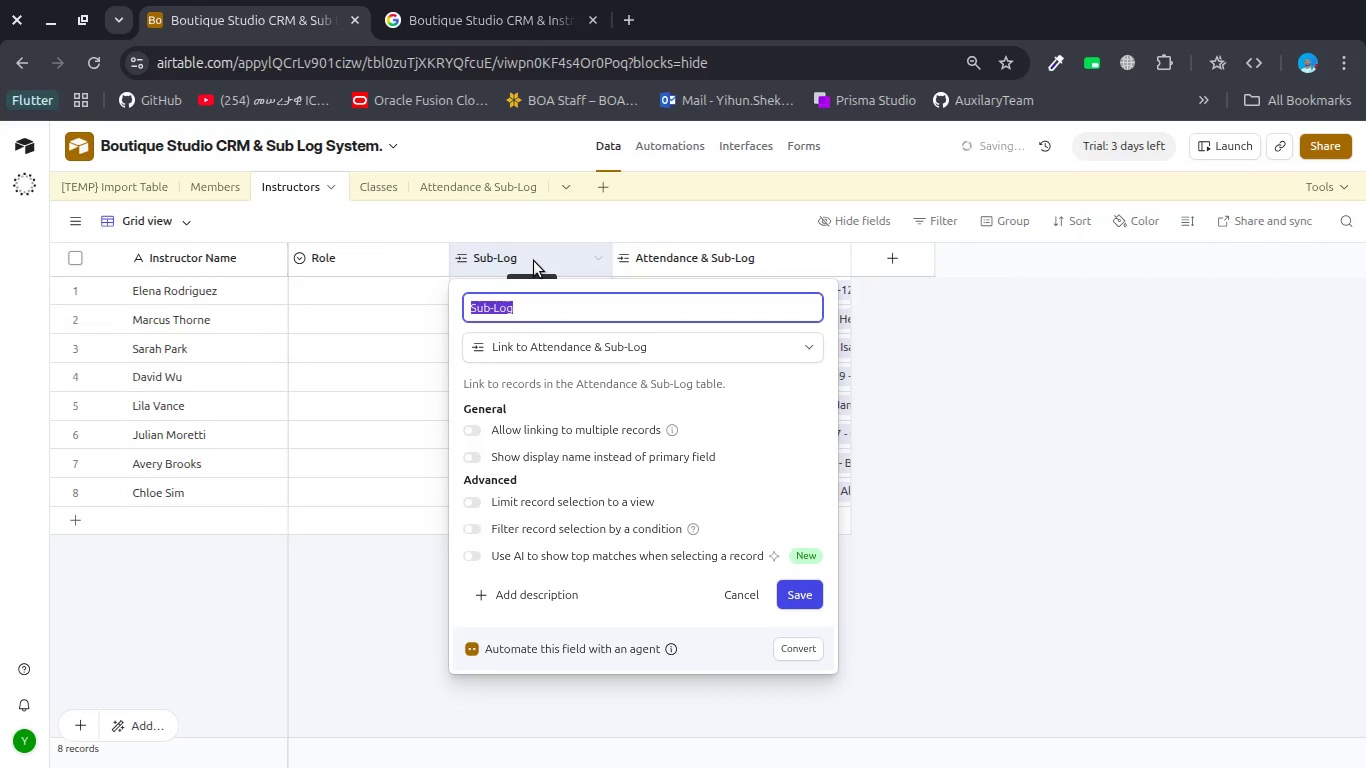 
left_click([534, 261])
 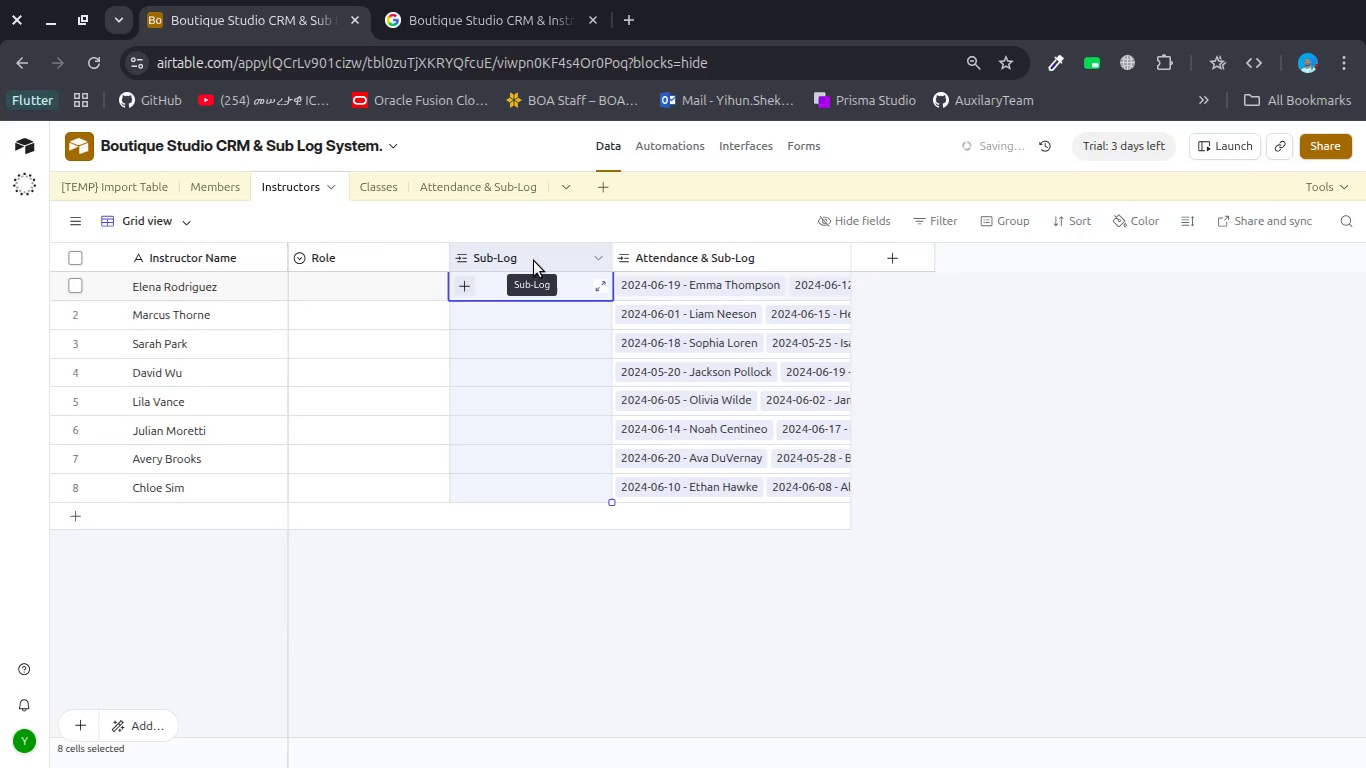 
right_click([534, 261])
 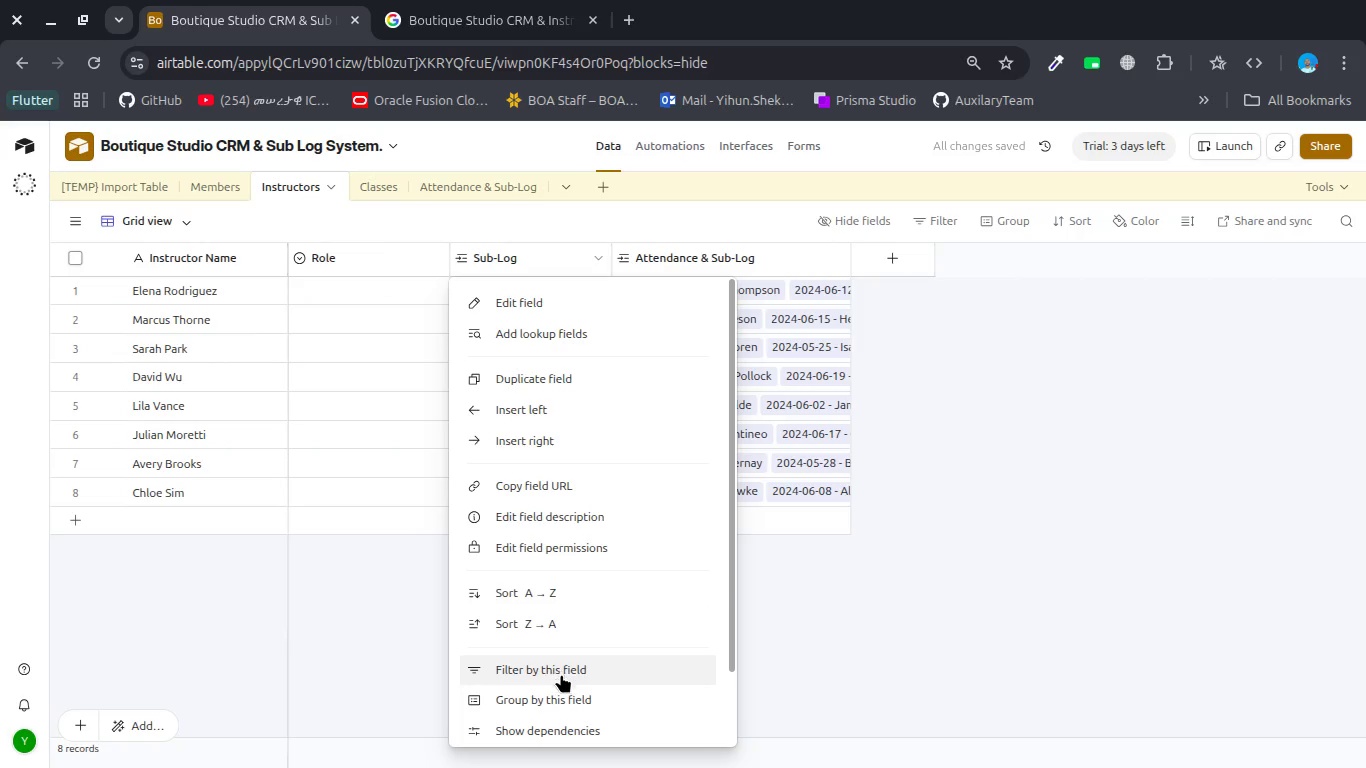 
left_click_drag(start_coordinate=[546, 704], to_coordinate=[547, 710])
 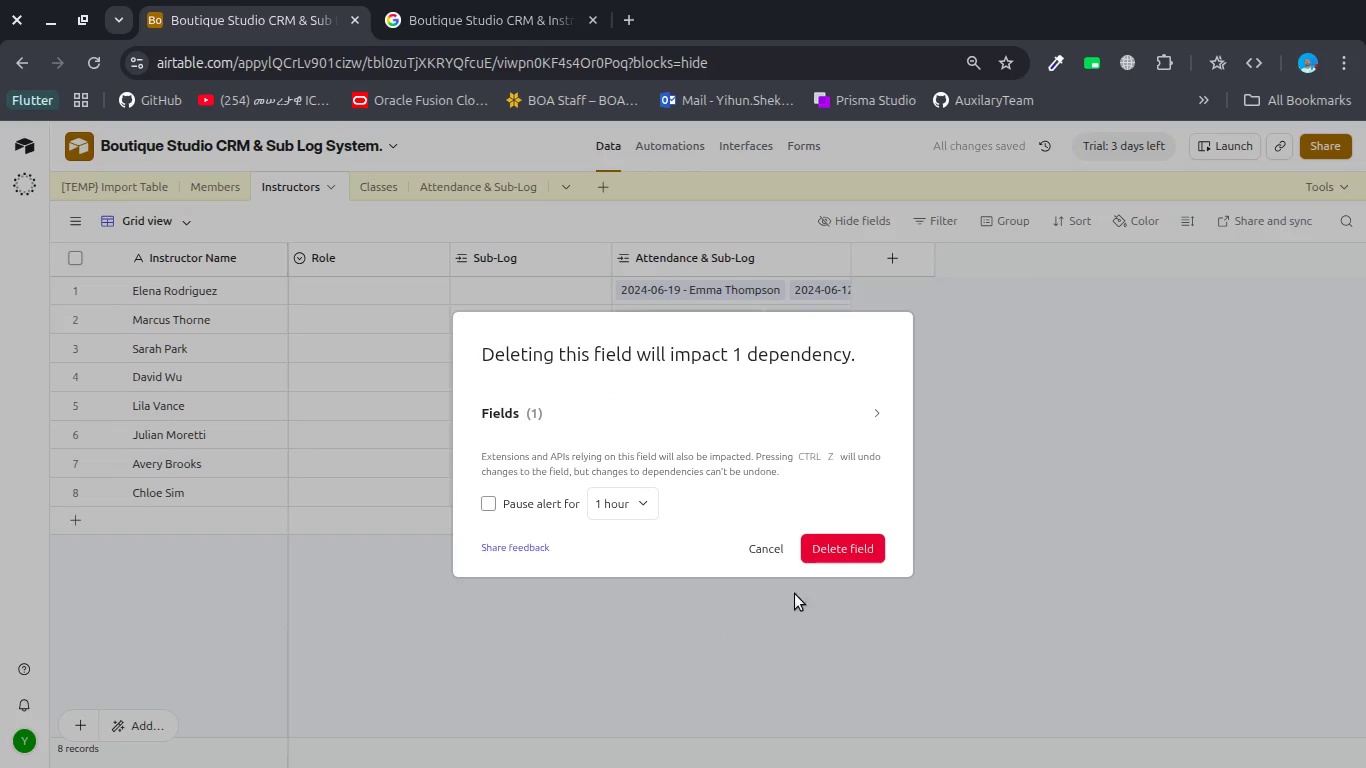 
scroll: coordinate [539, 723], scroll_direction: down, amount: 7.0
 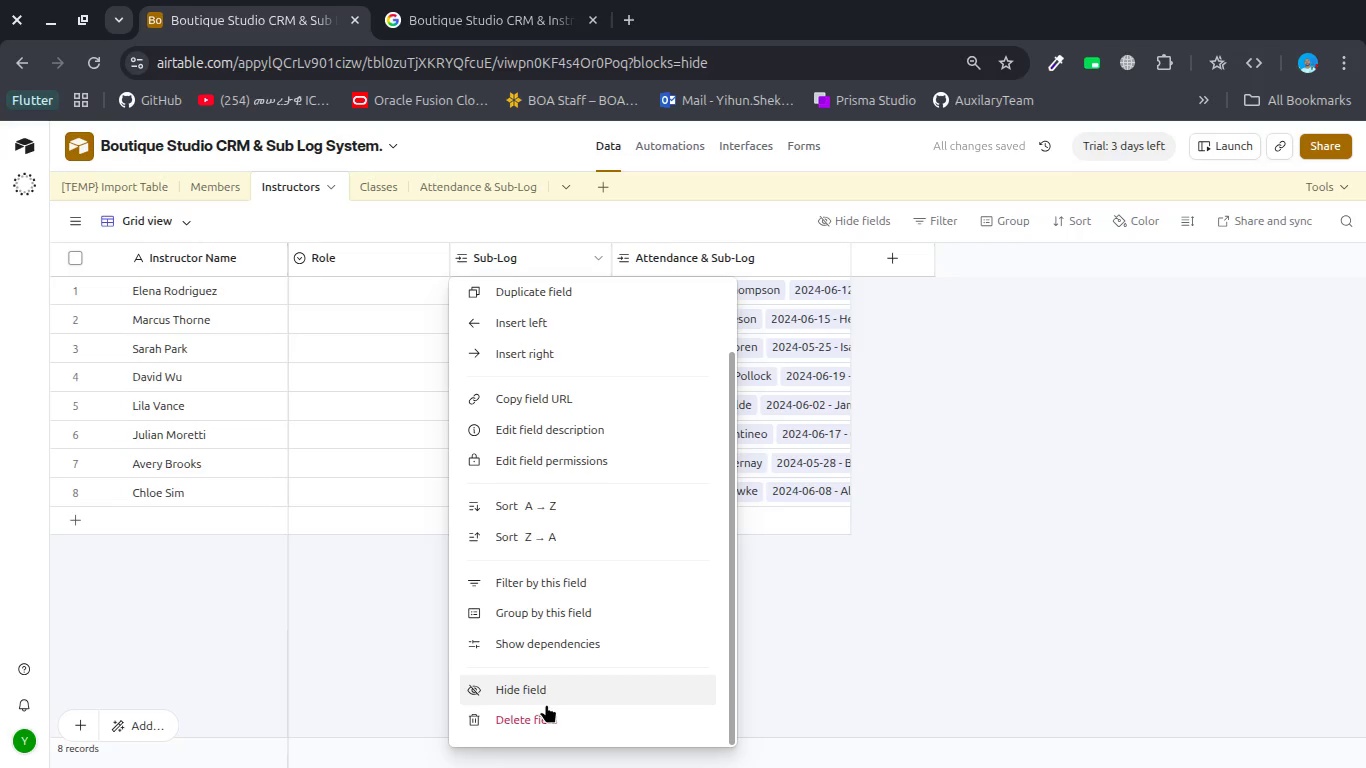 
left_click([865, 537])
 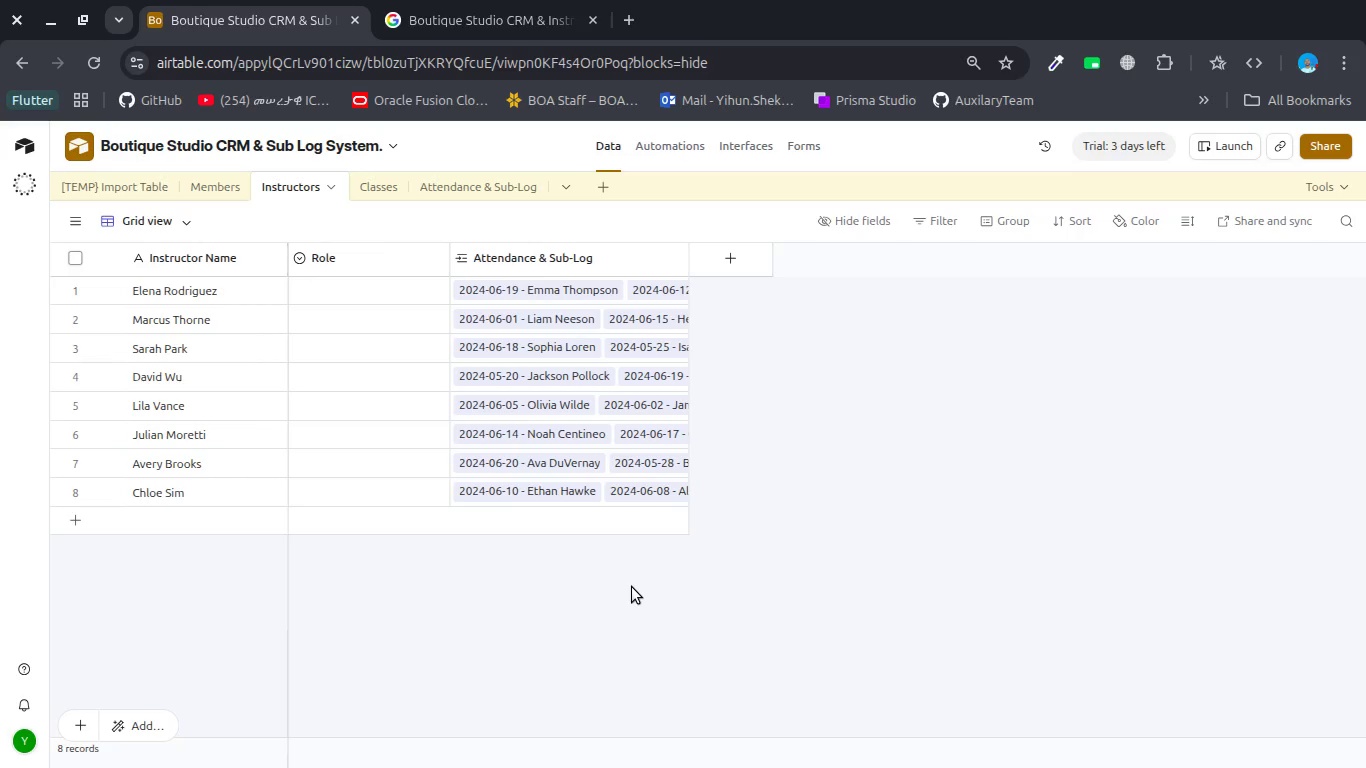 
wait(37.15)
 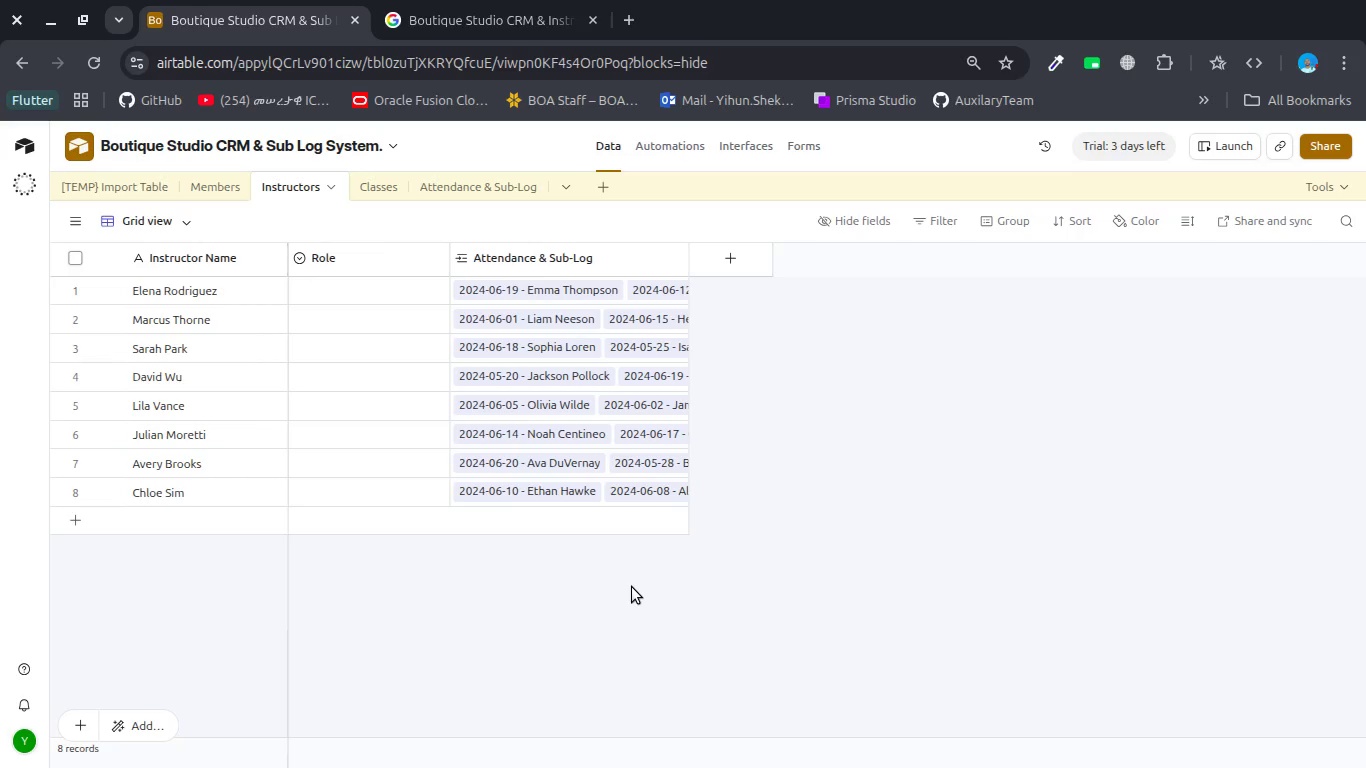 
left_click([456, 179])
 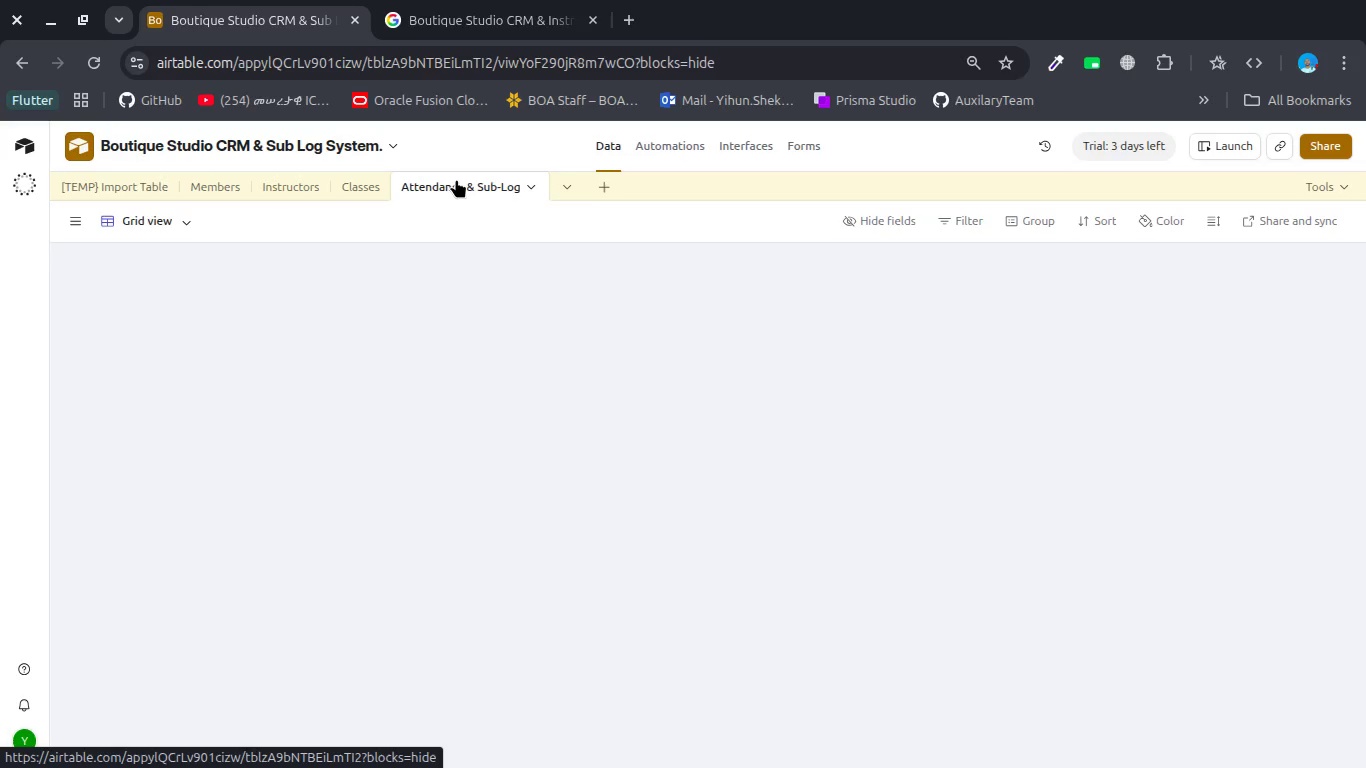 
mouse_move([464, 184])
 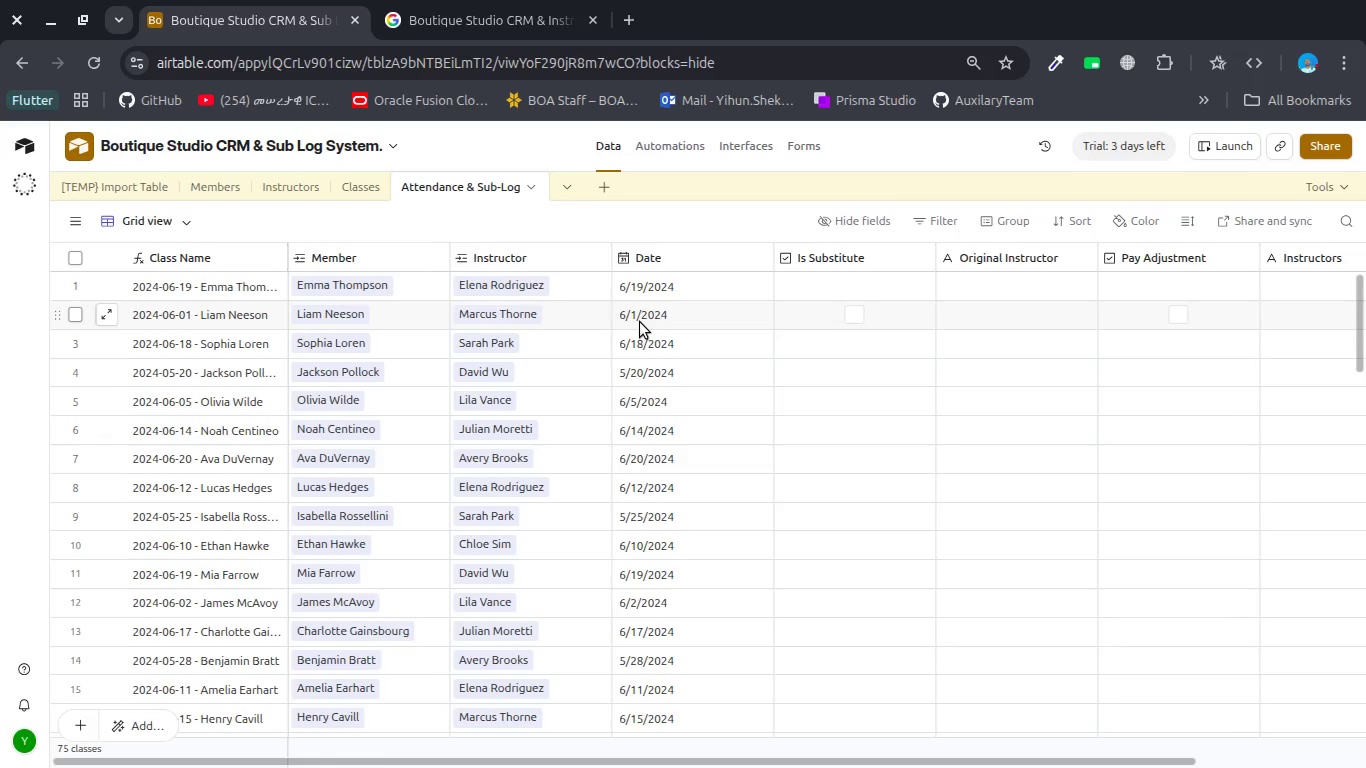 
double_click([845, 260])
 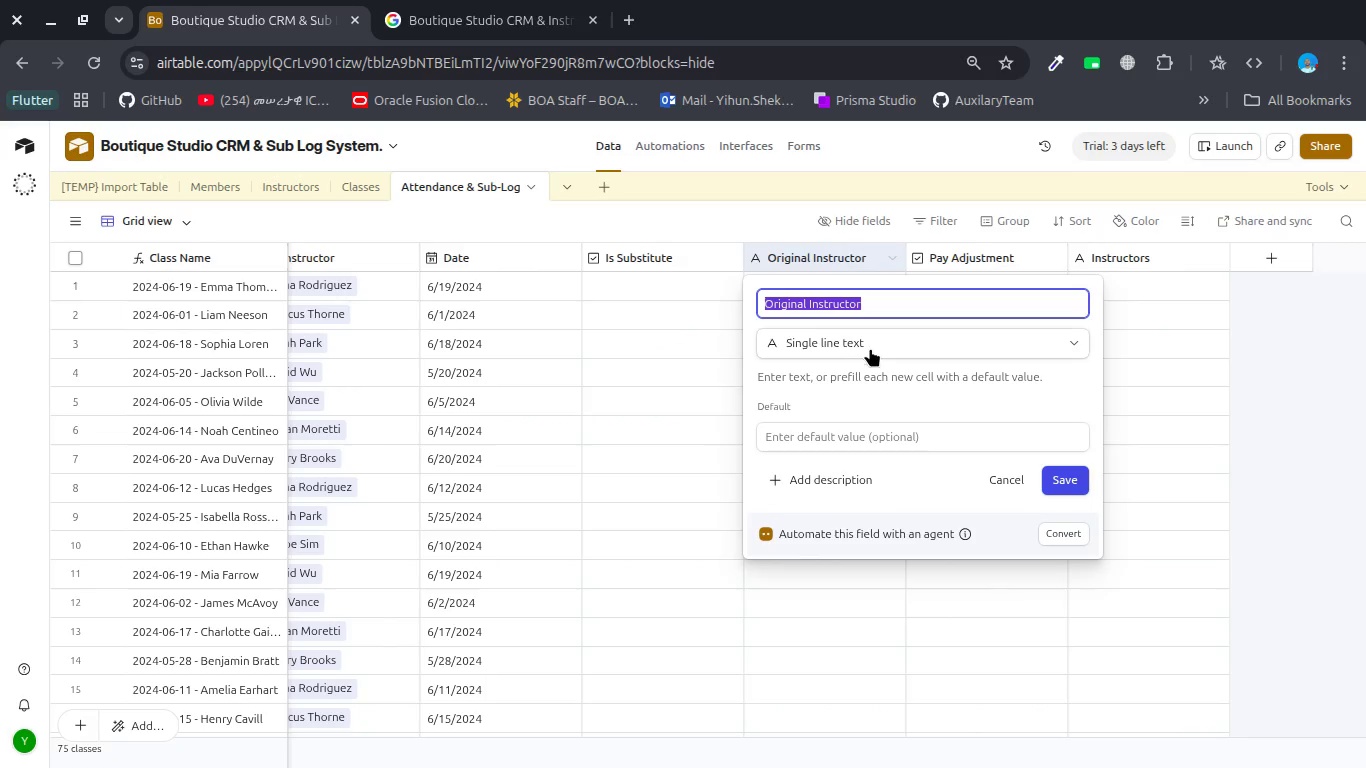 
scroll: coordinate [640, 322], scroll_direction: down, amount: 1.0
 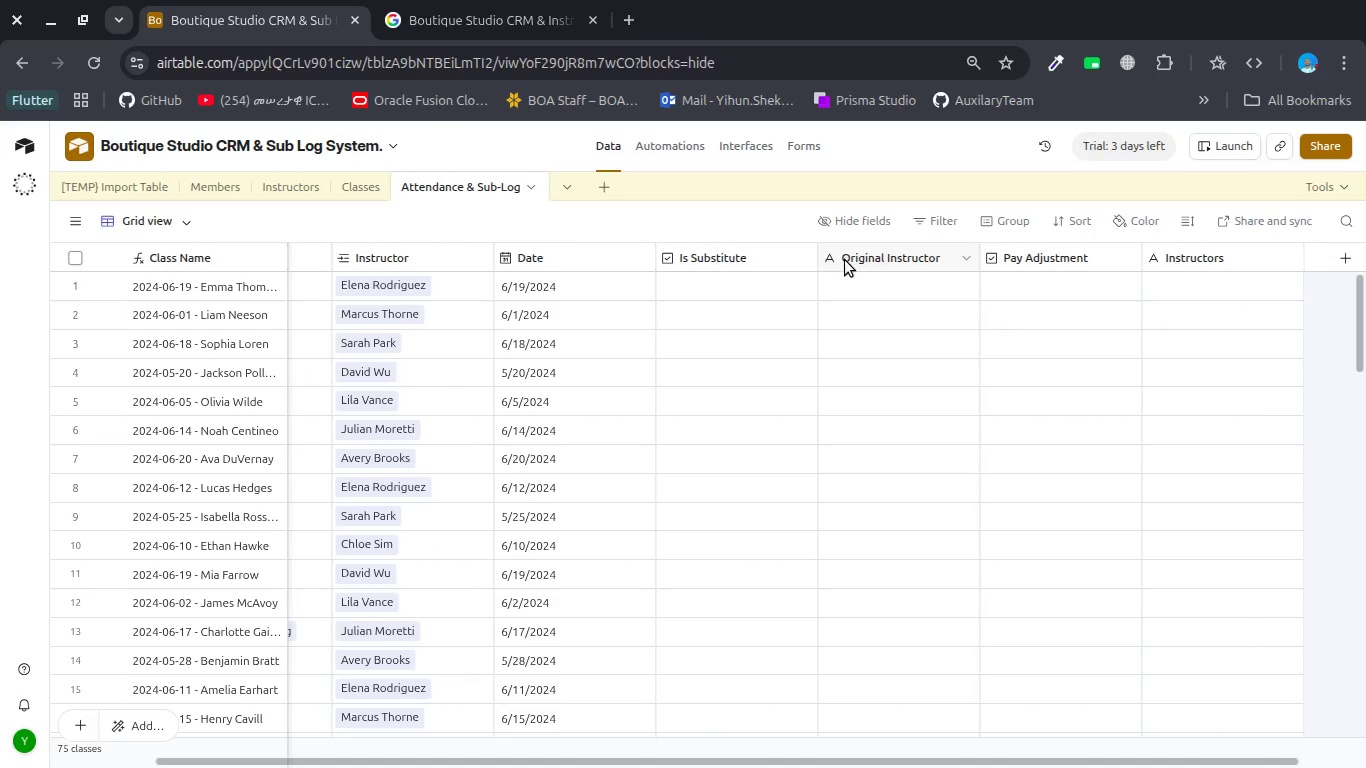 
left_click([870, 348])
 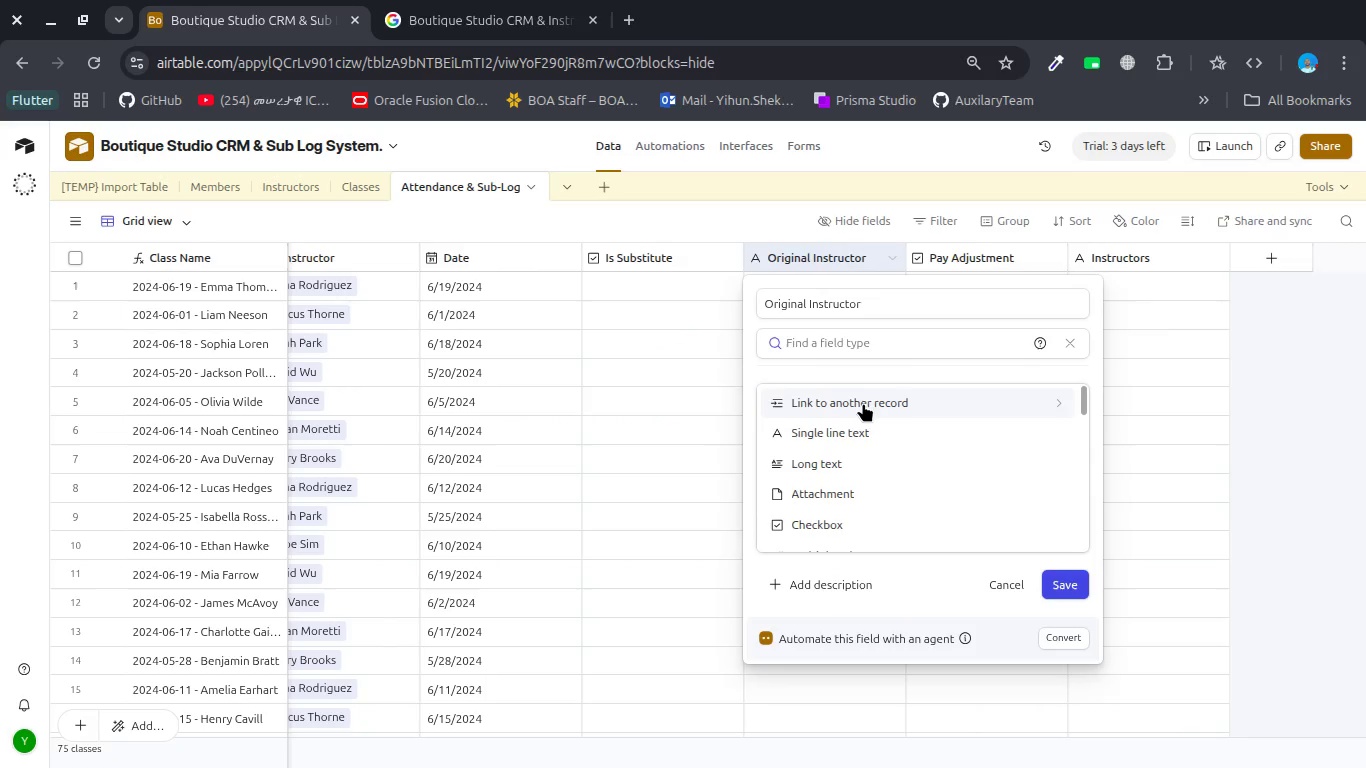 
left_click([863, 405])
 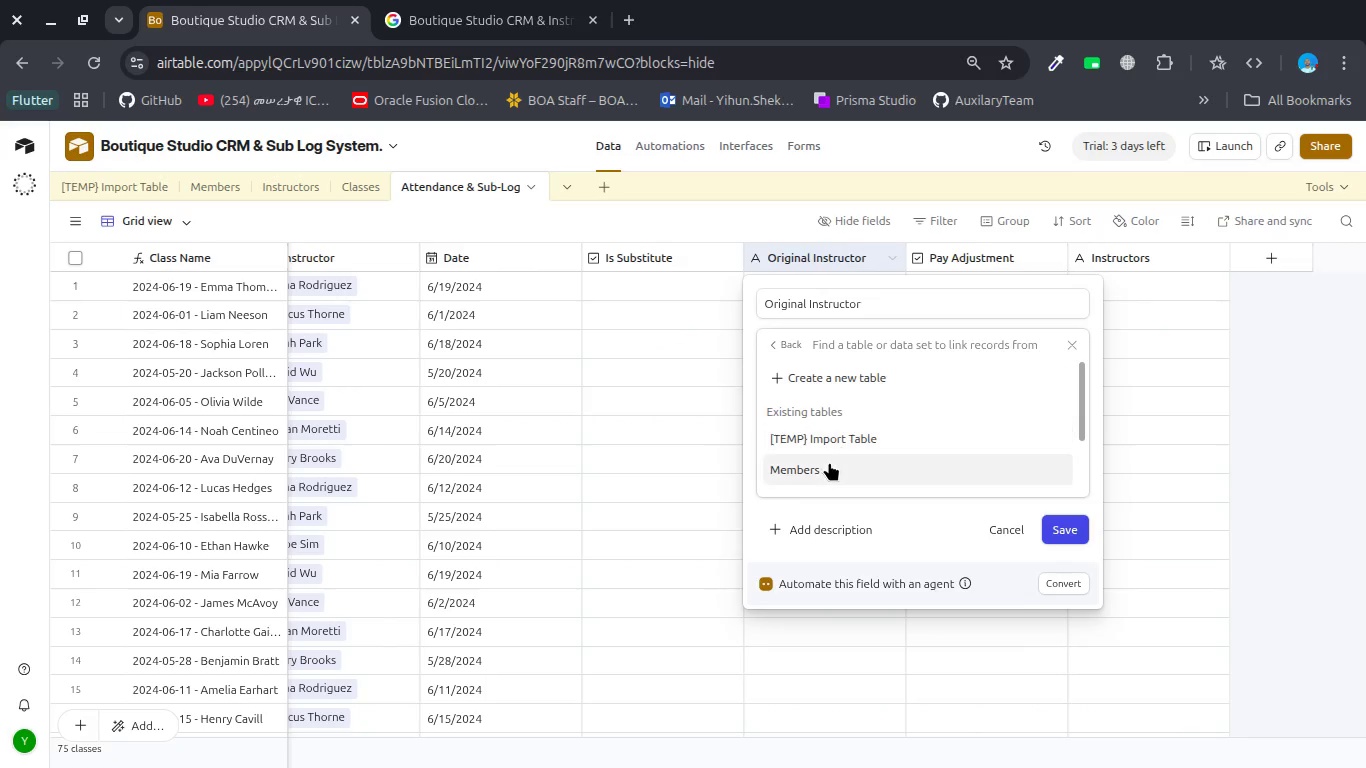 
left_click([824, 416])
 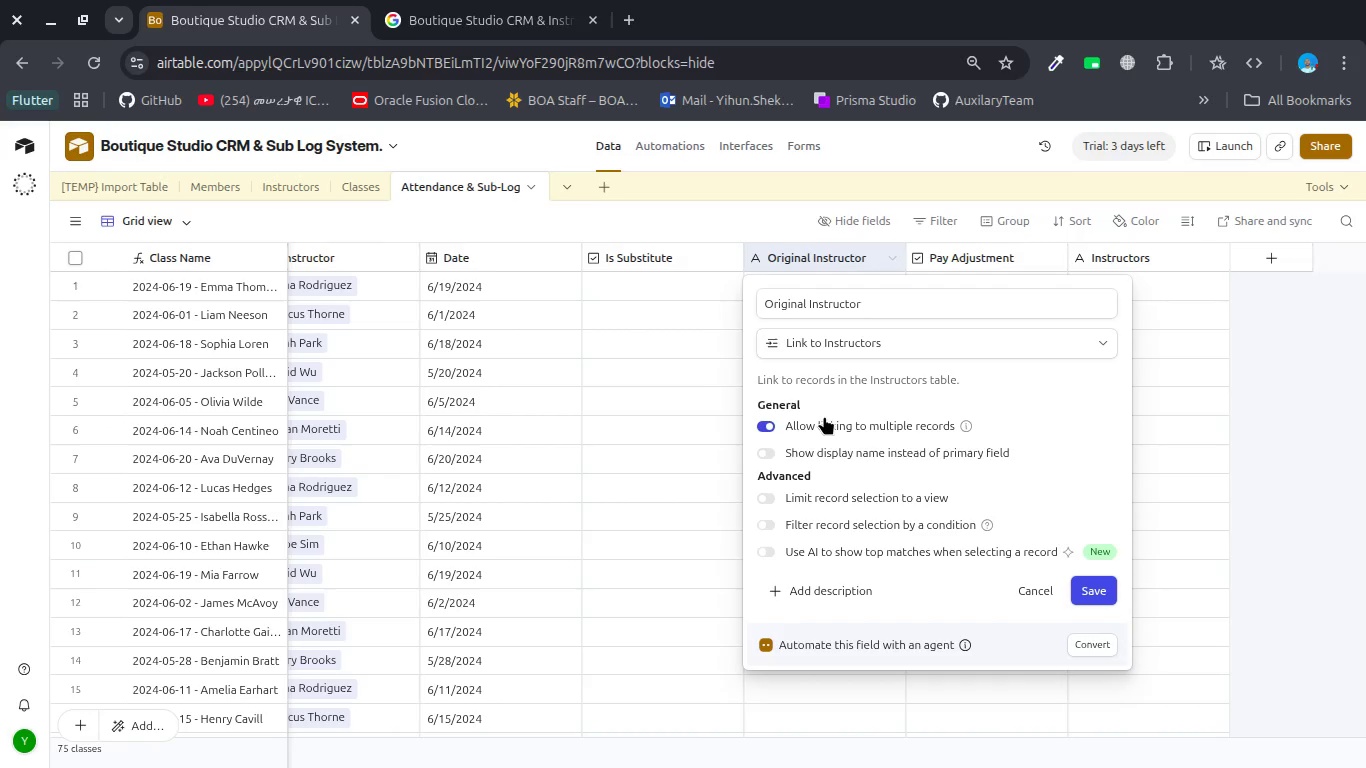 
scroll: coordinate [829, 462], scroll_direction: down, amount: 2.0
 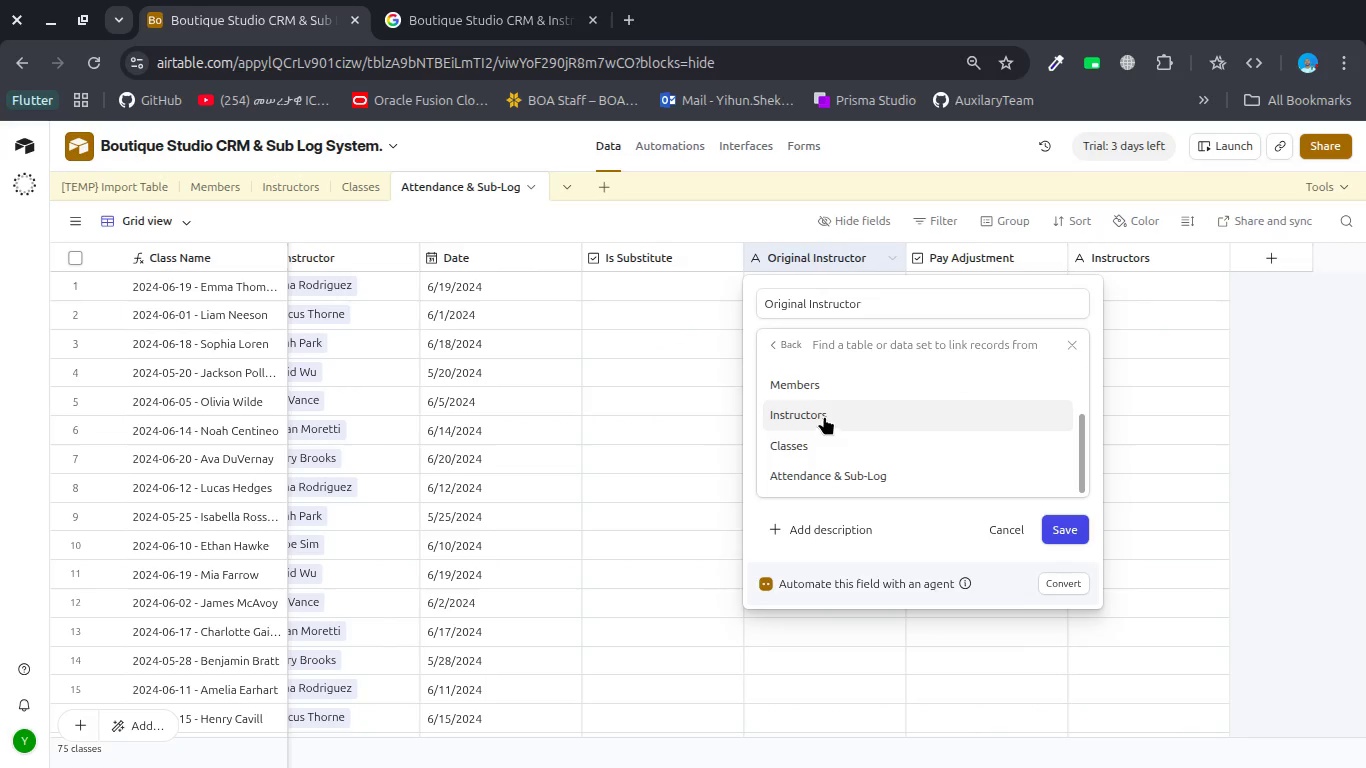 
left_click([767, 422])
 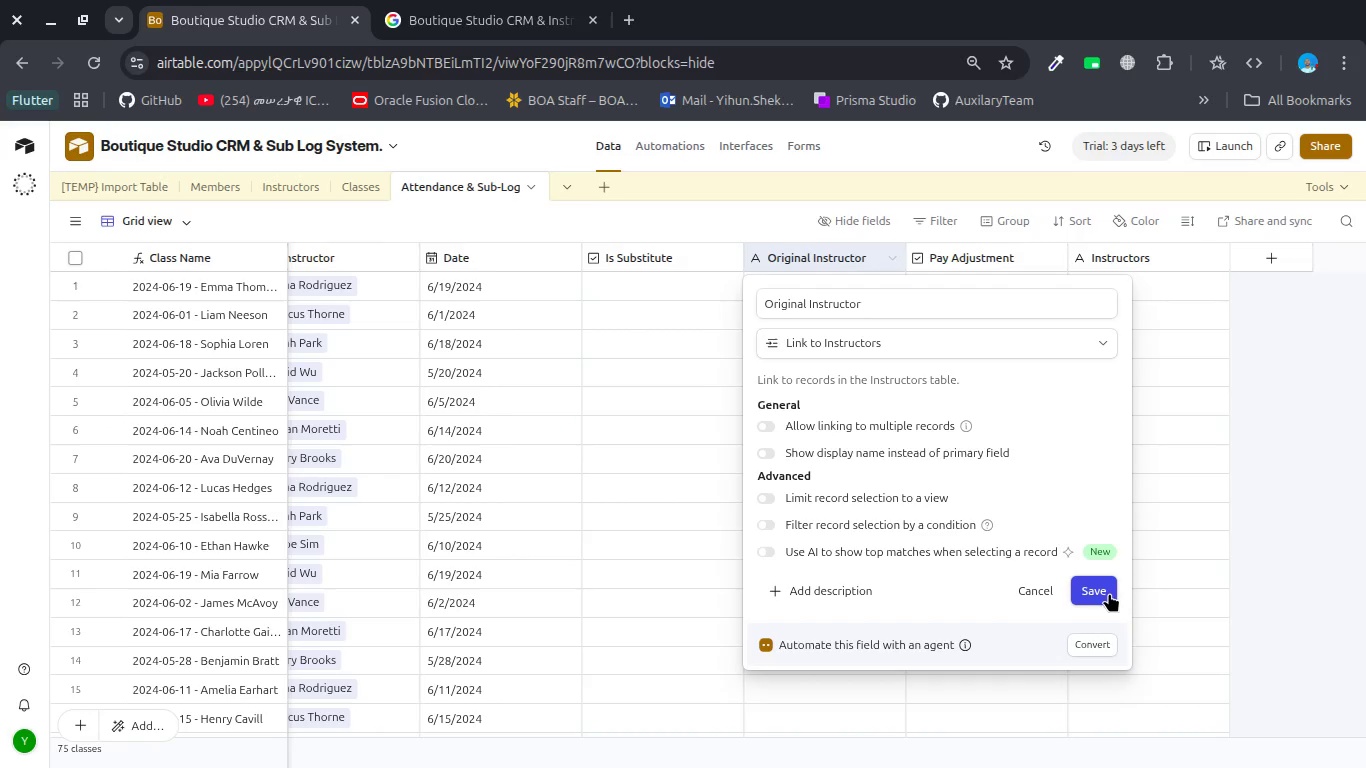 
left_click([1109, 593])
 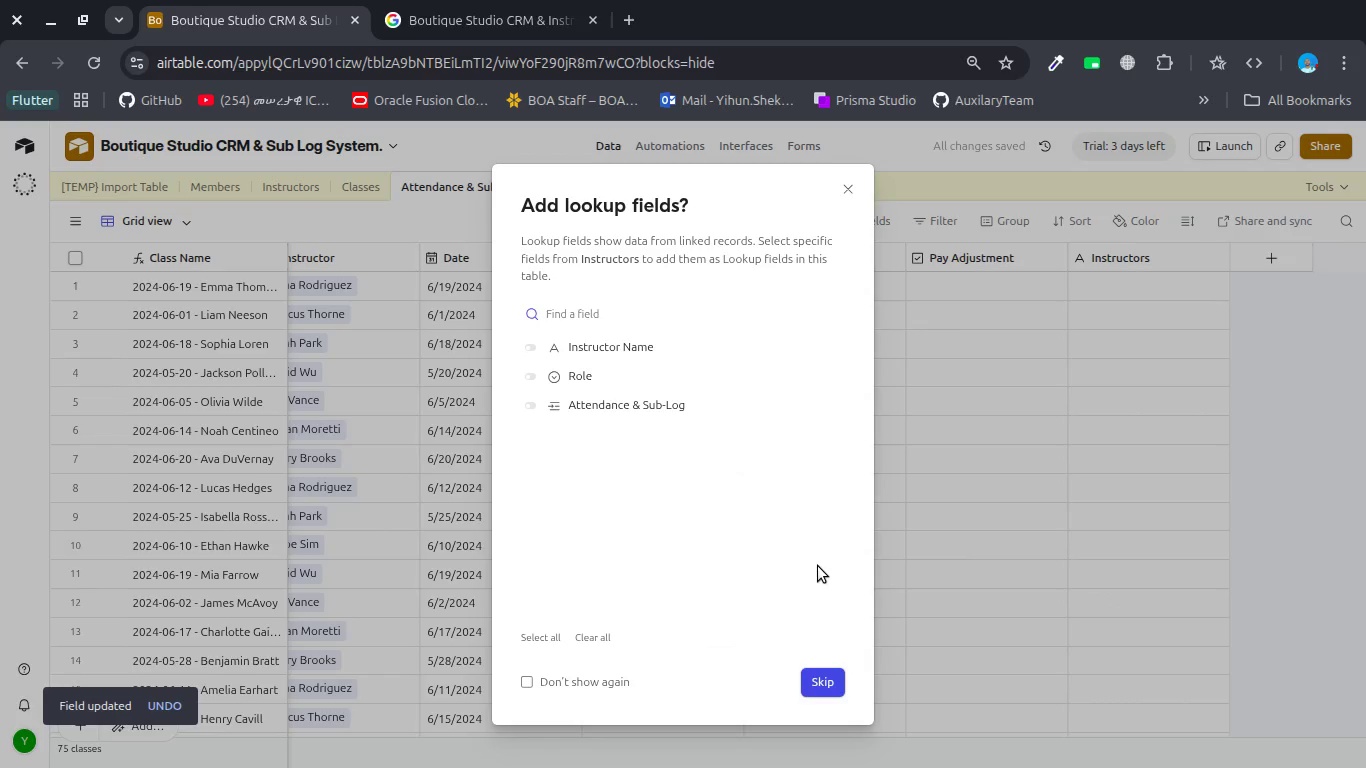 
left_click([827, 682])
 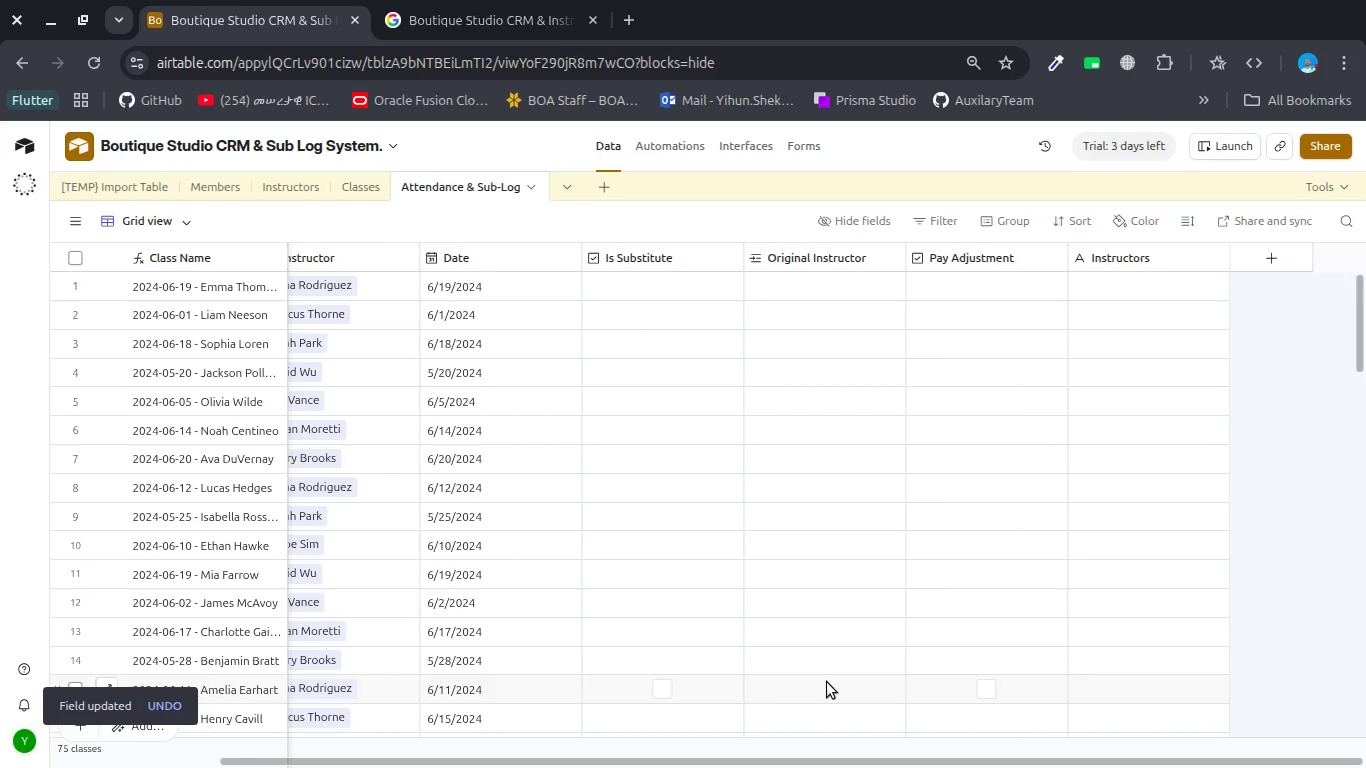 
wait(6.23)
 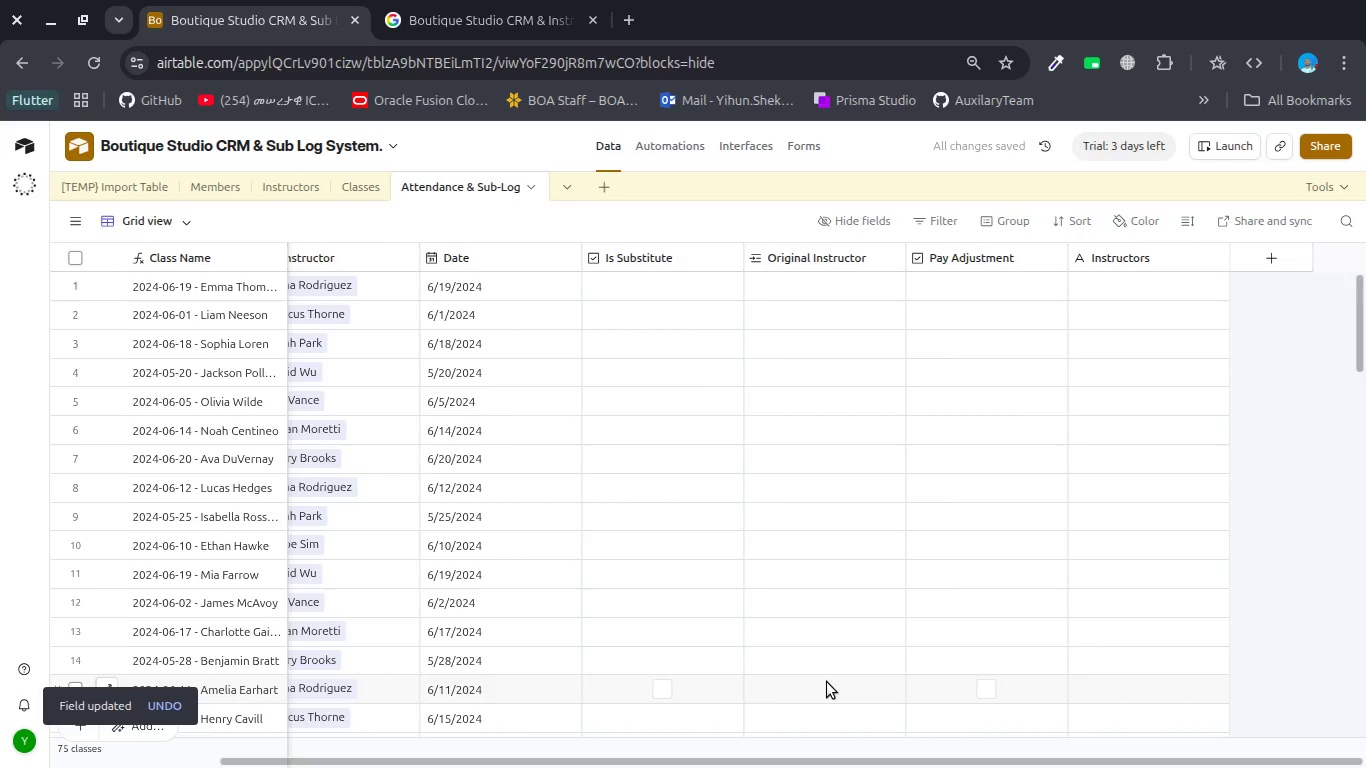 
scroll: coordinate [803, 537], scroll_direction: up, amount: 3.0
 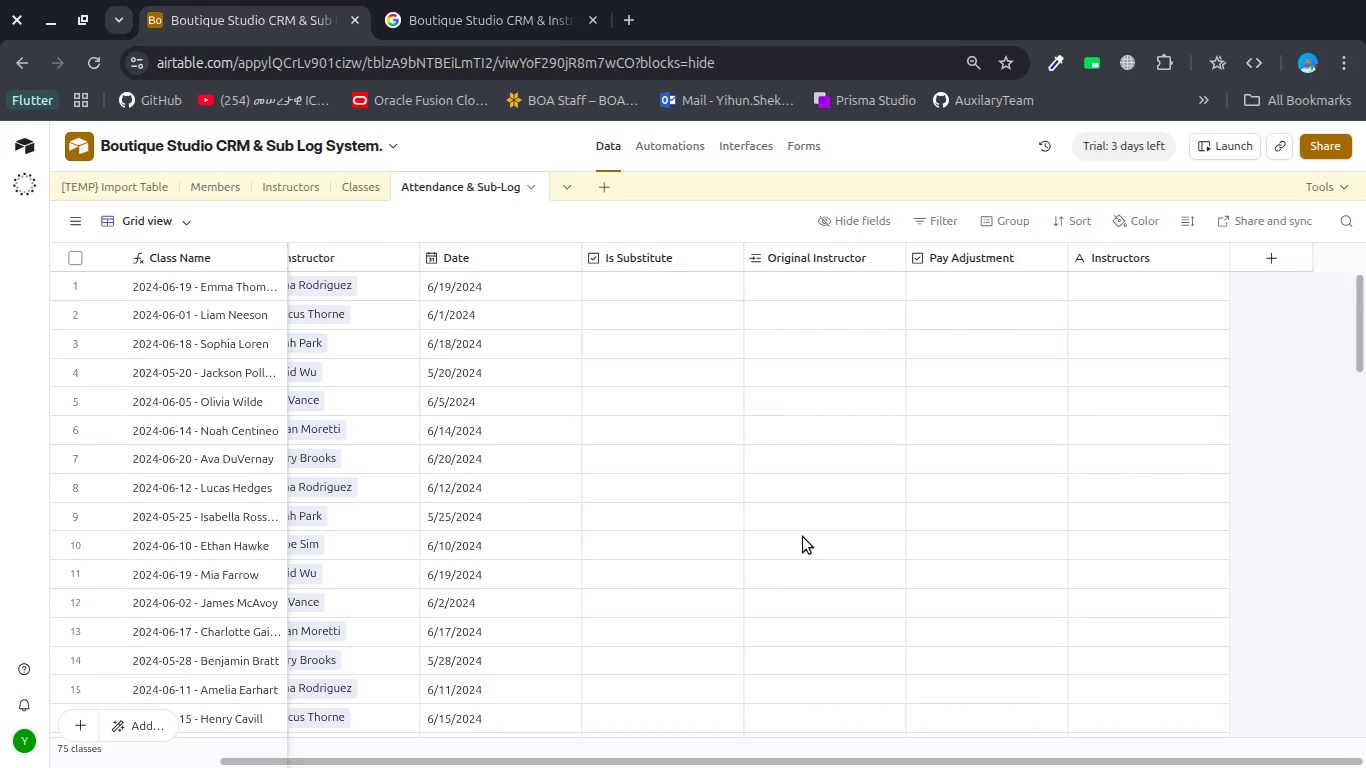 
scroll: coordinate [803, 537], scroll_direction: down, amount: 3.0
 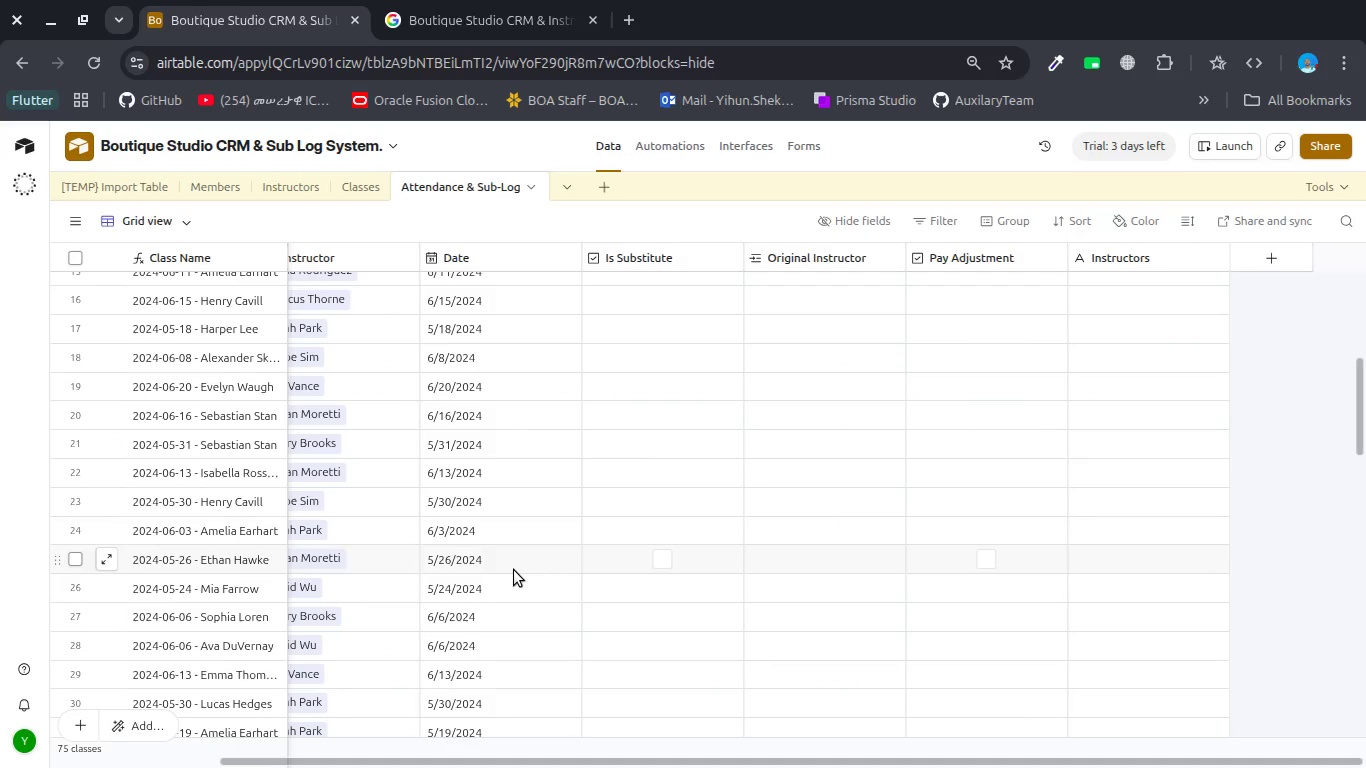 
scroll: coordinate [514, 570], scroll_direction: up, amount: 10.0
 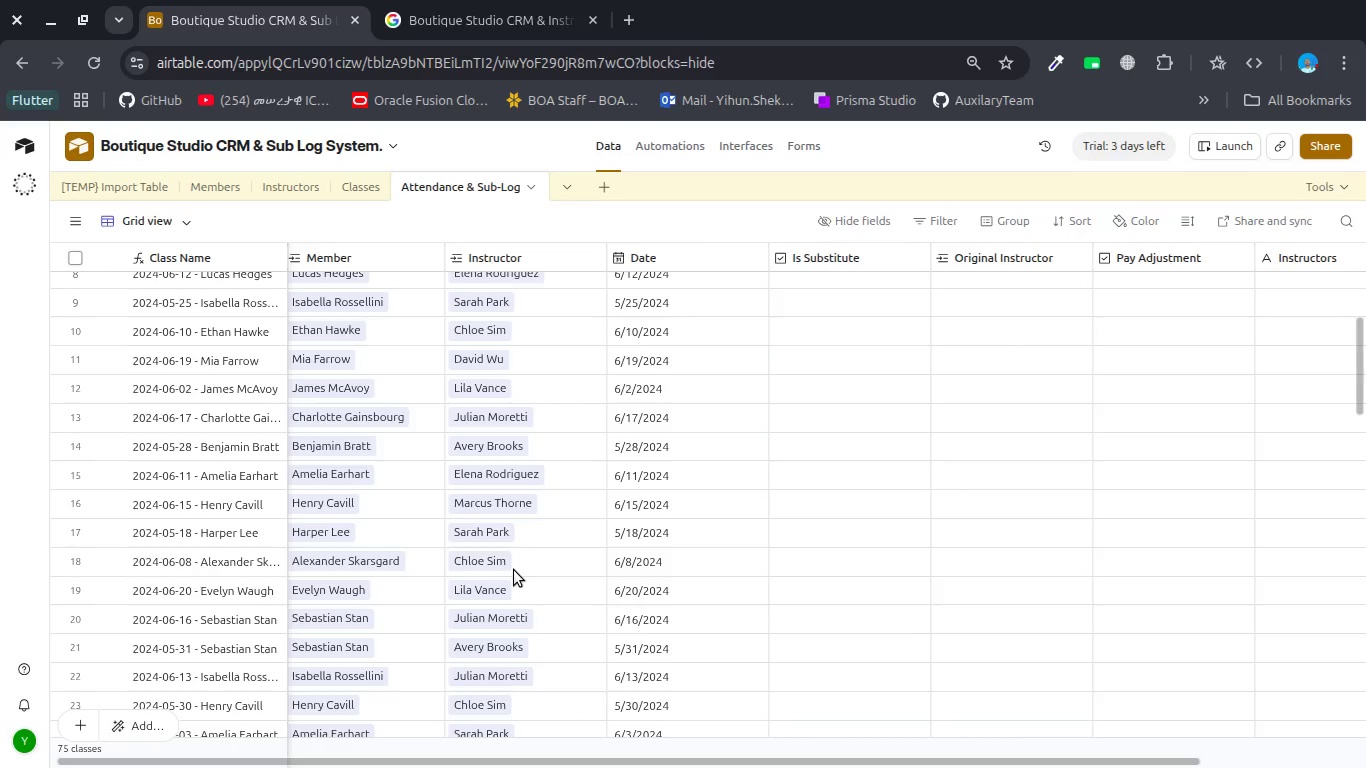 
wait(13.14)
 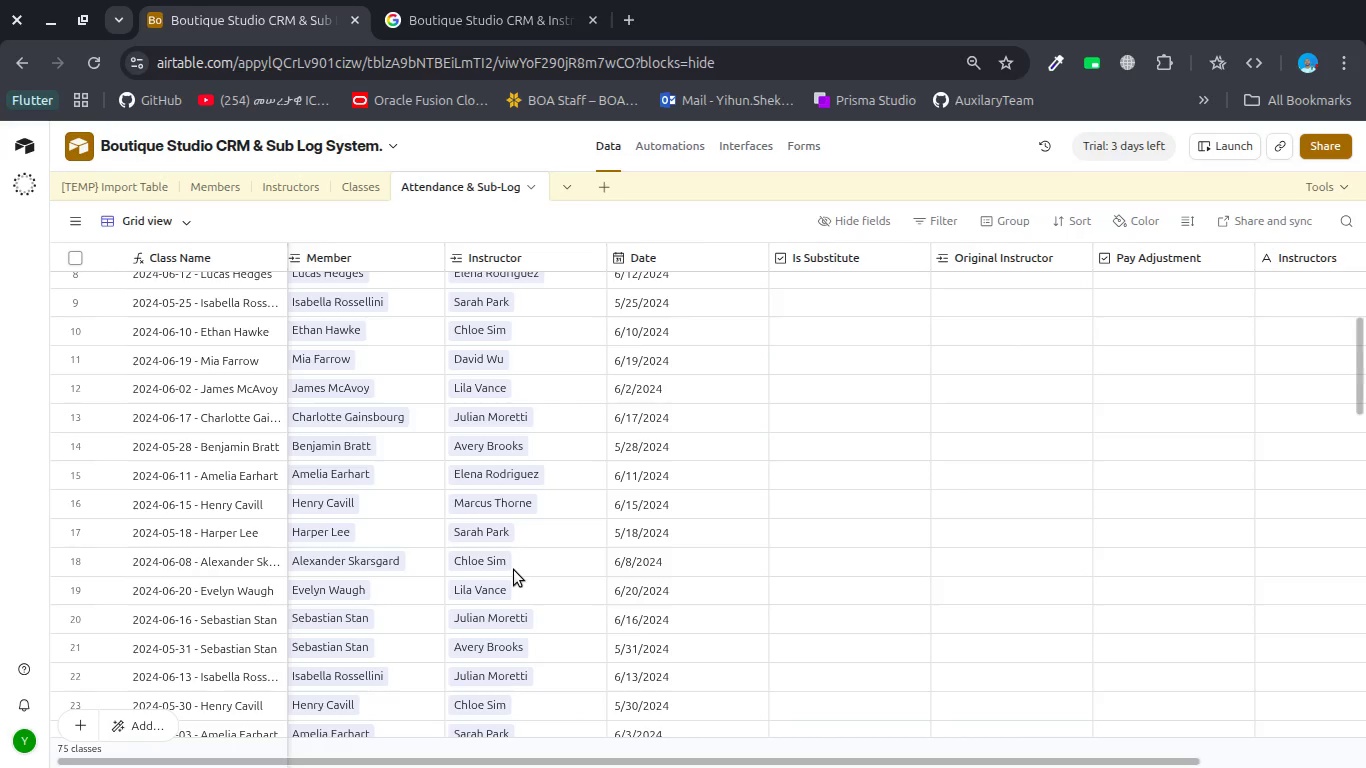 
scroll: coordinate [514, 570], scroll_direction: down, amount: 3.0
 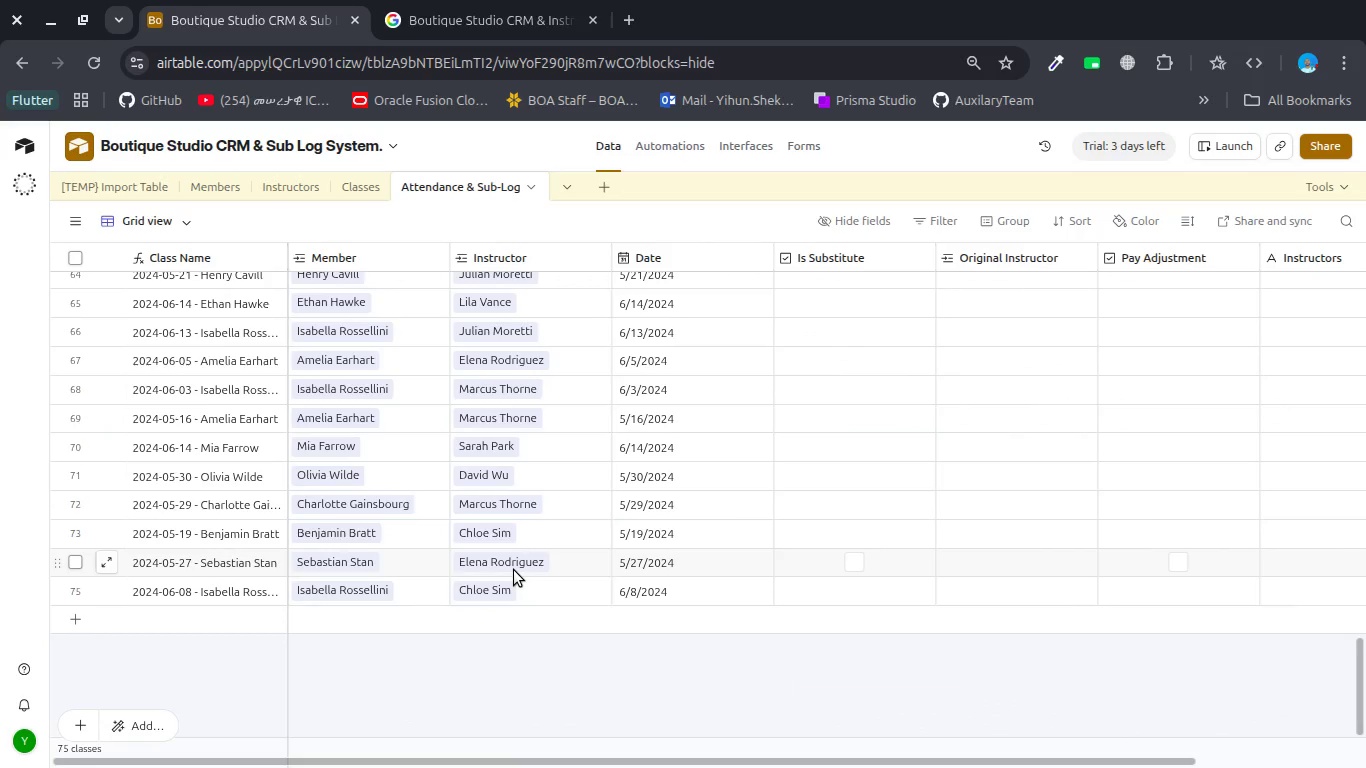 
scroll: coordinate [514, 570], scroll_direction: up, amount: 10.0
 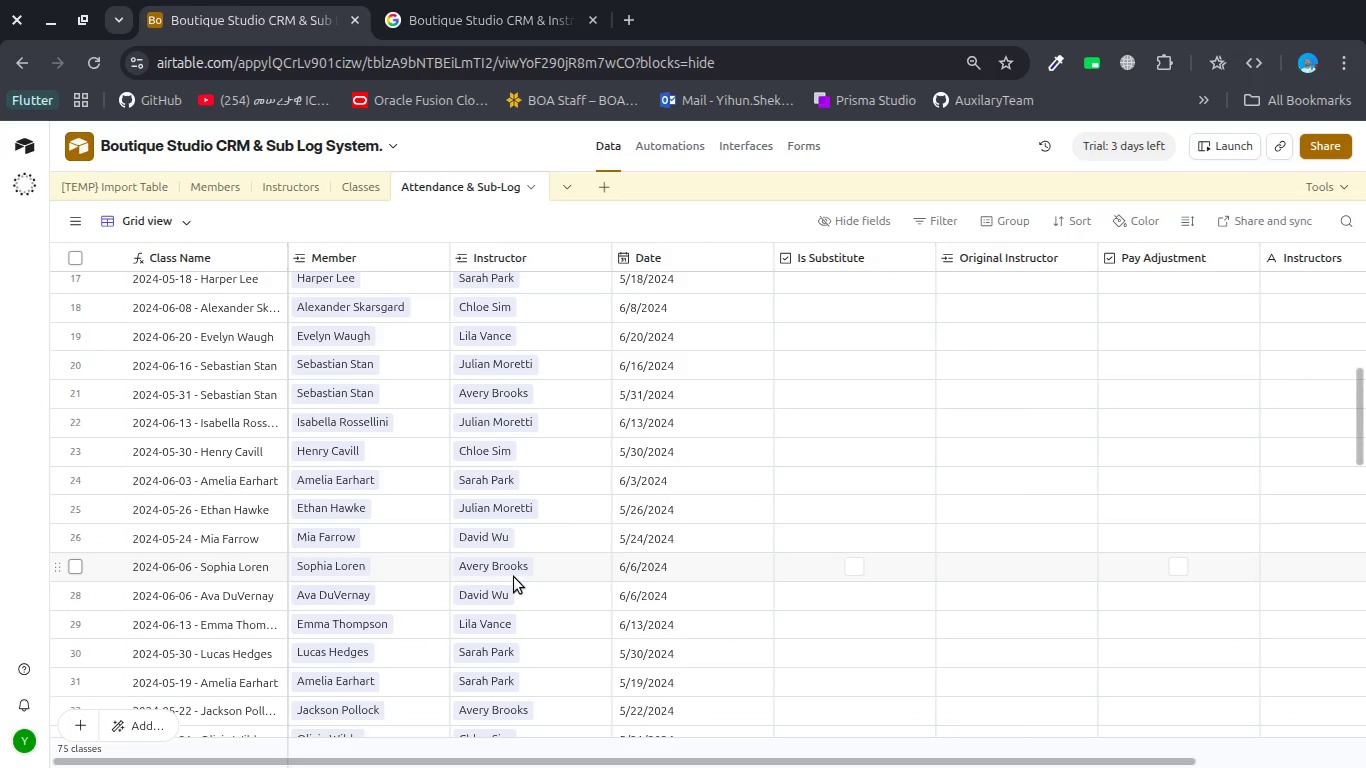 
scroll: coordinate [514, 577], scroll_direction: down, amount: 12.0
 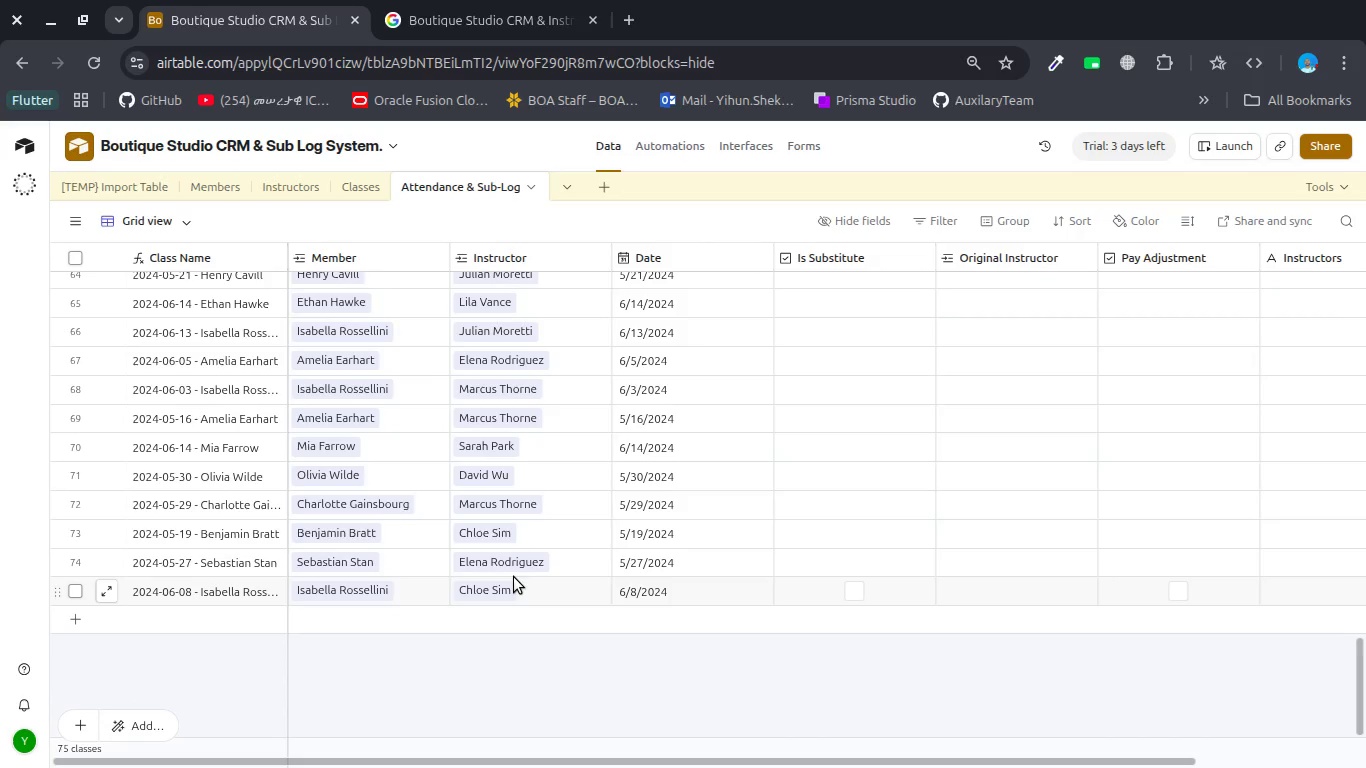 
scroll: coordinate [514, 577], scroll_direction: up, amount: 3.0
 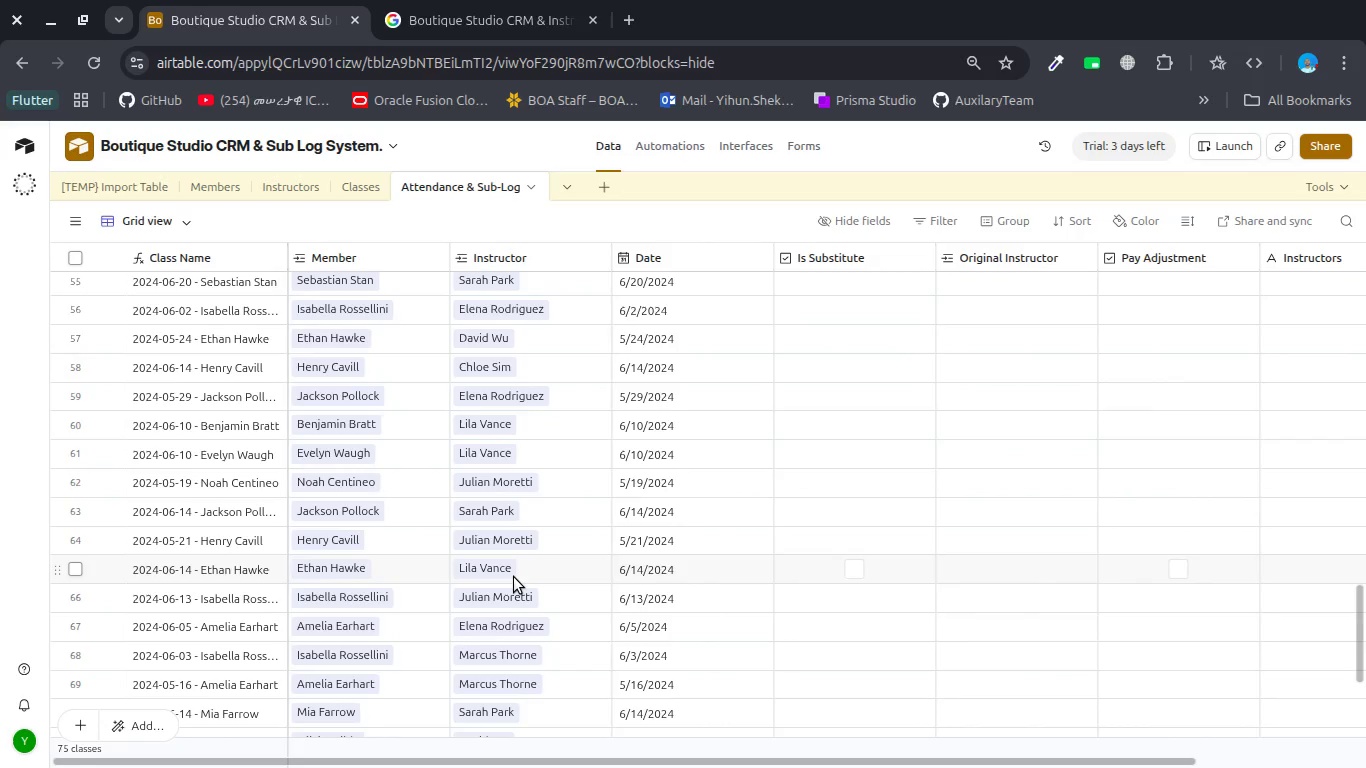 
scroll: coordinate [514, 577], scroll_direction: down, amount: 2.0
 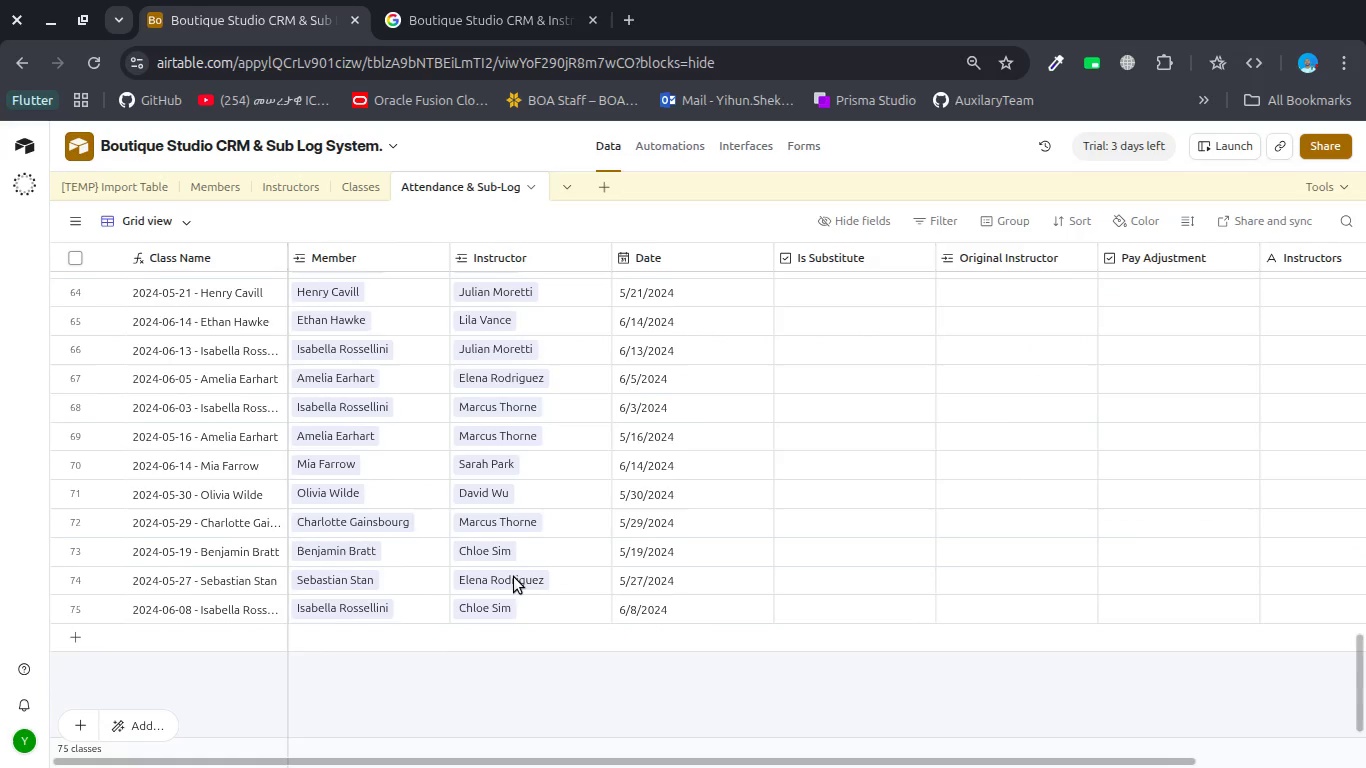 
scroll: coordinate [514, 577], scroll_direction: up, amount: 8.0
 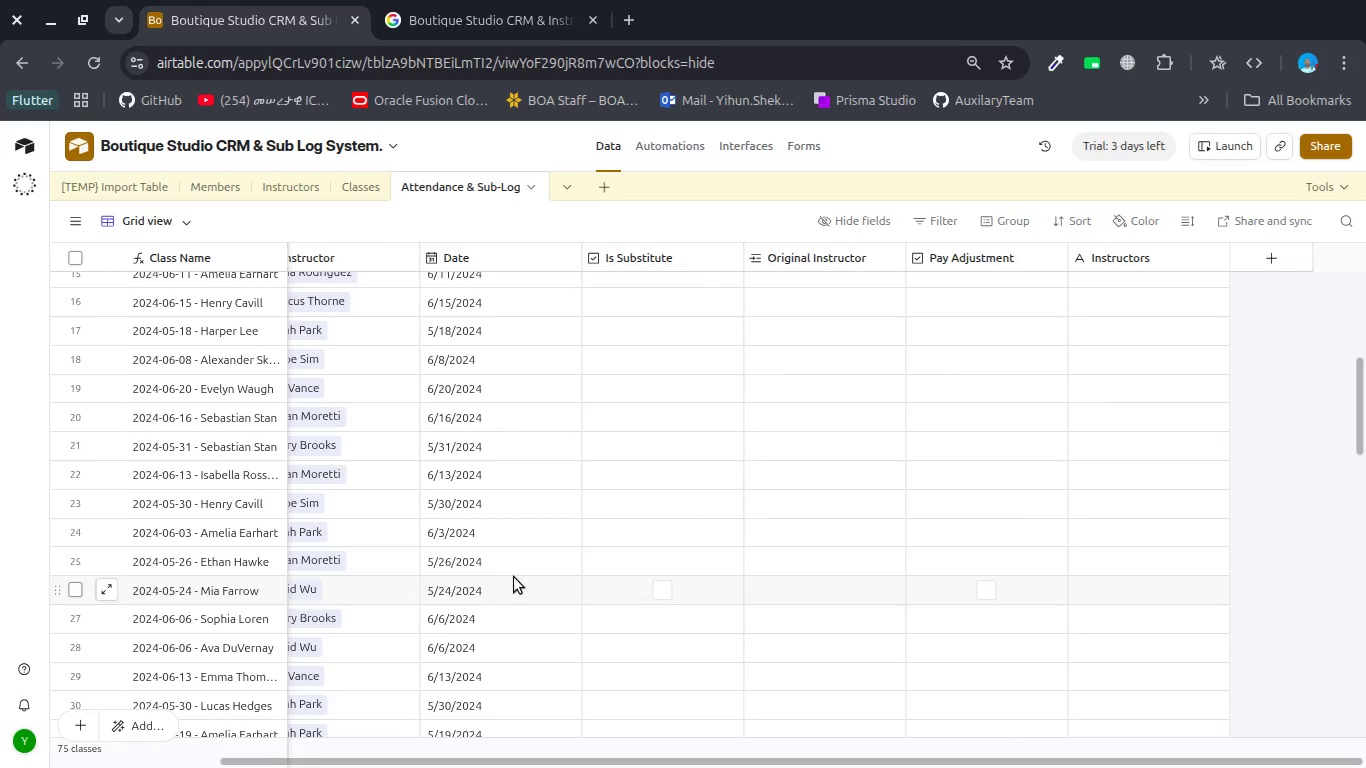 
wait(7.13)
 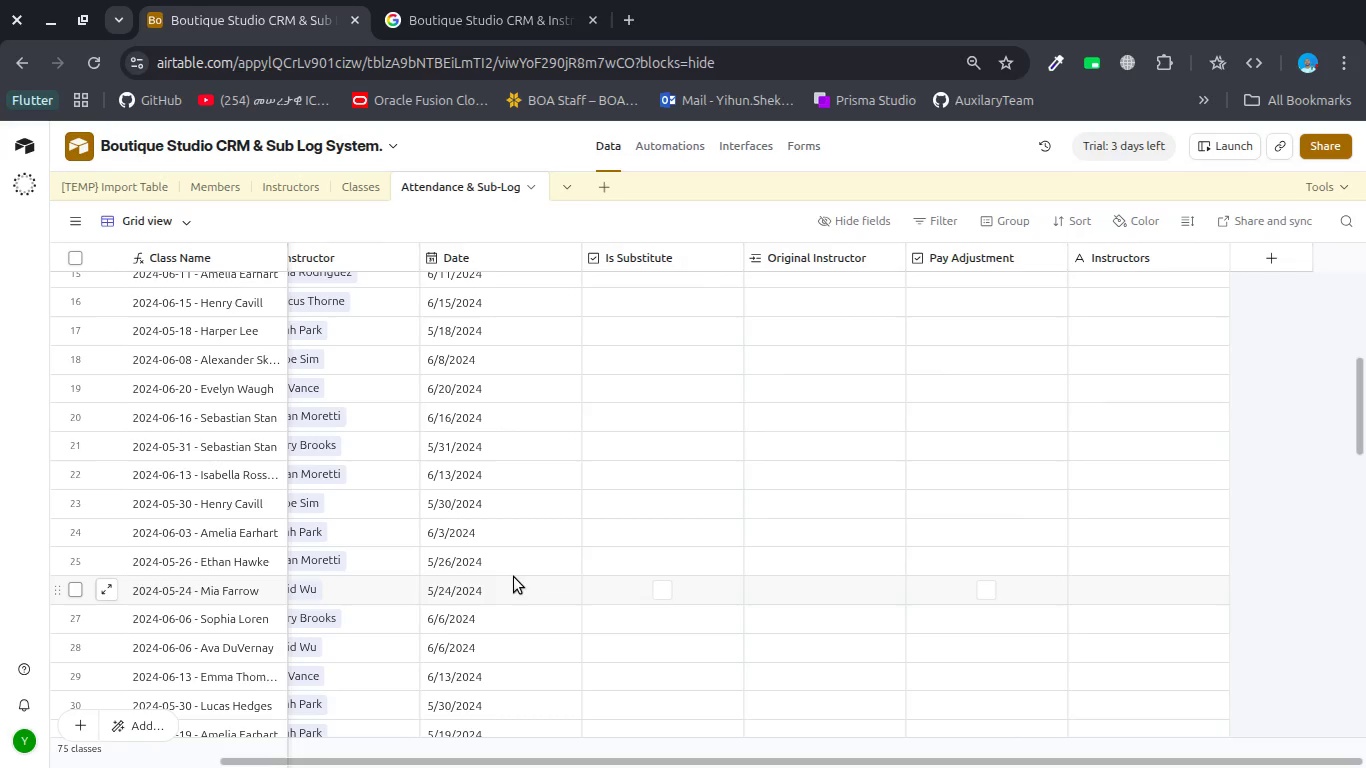 
left_click([143, 191])
 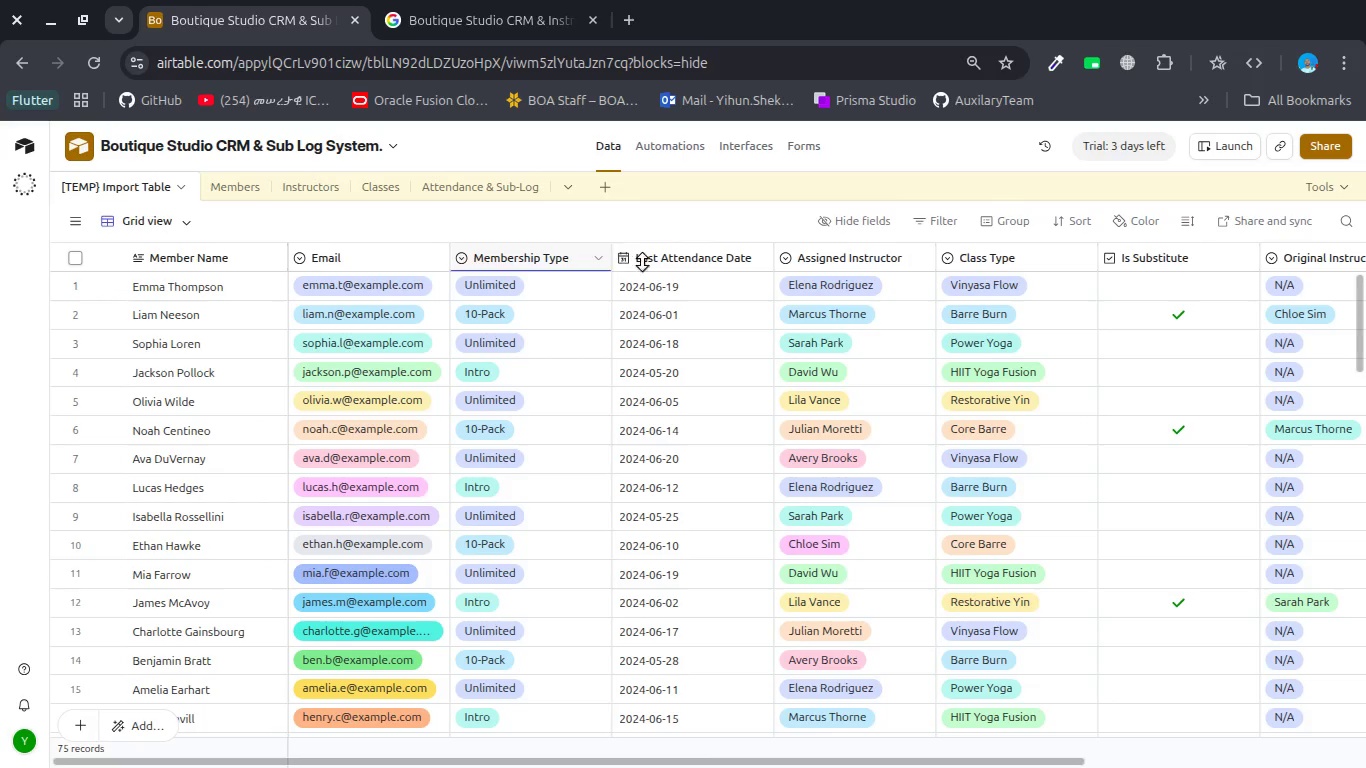 
mouse_move([841, 274])
 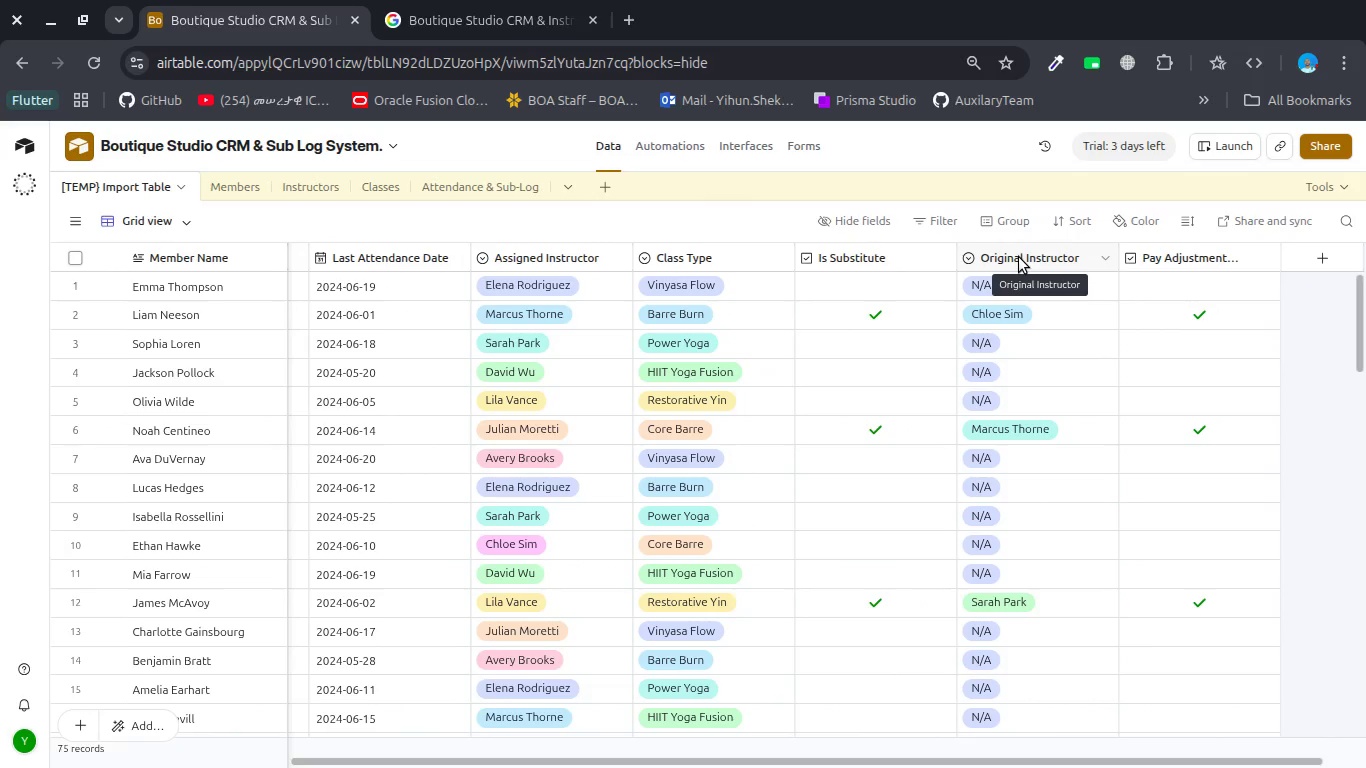 
scroll: coordinate [828, 282], scroll_direction: down, amount: 3.0
 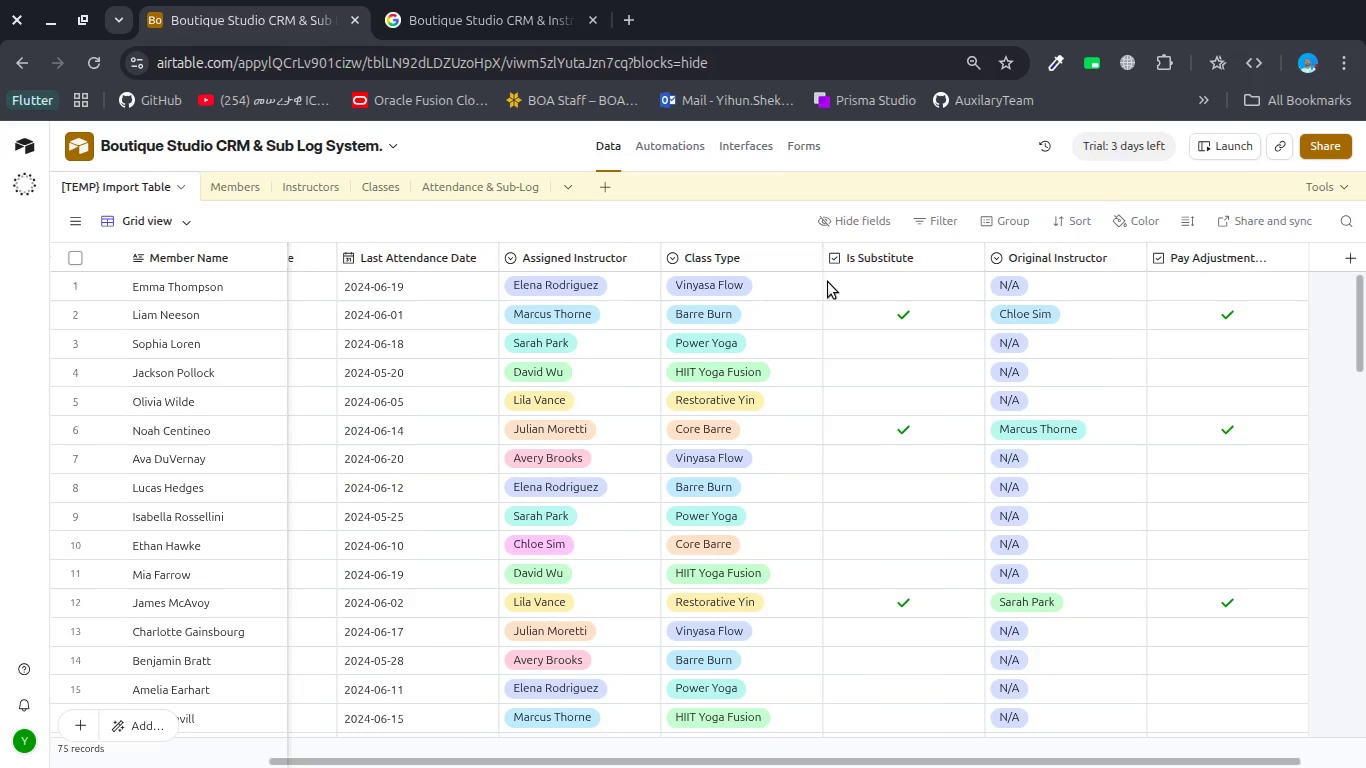 
left_click([1019, 257])
 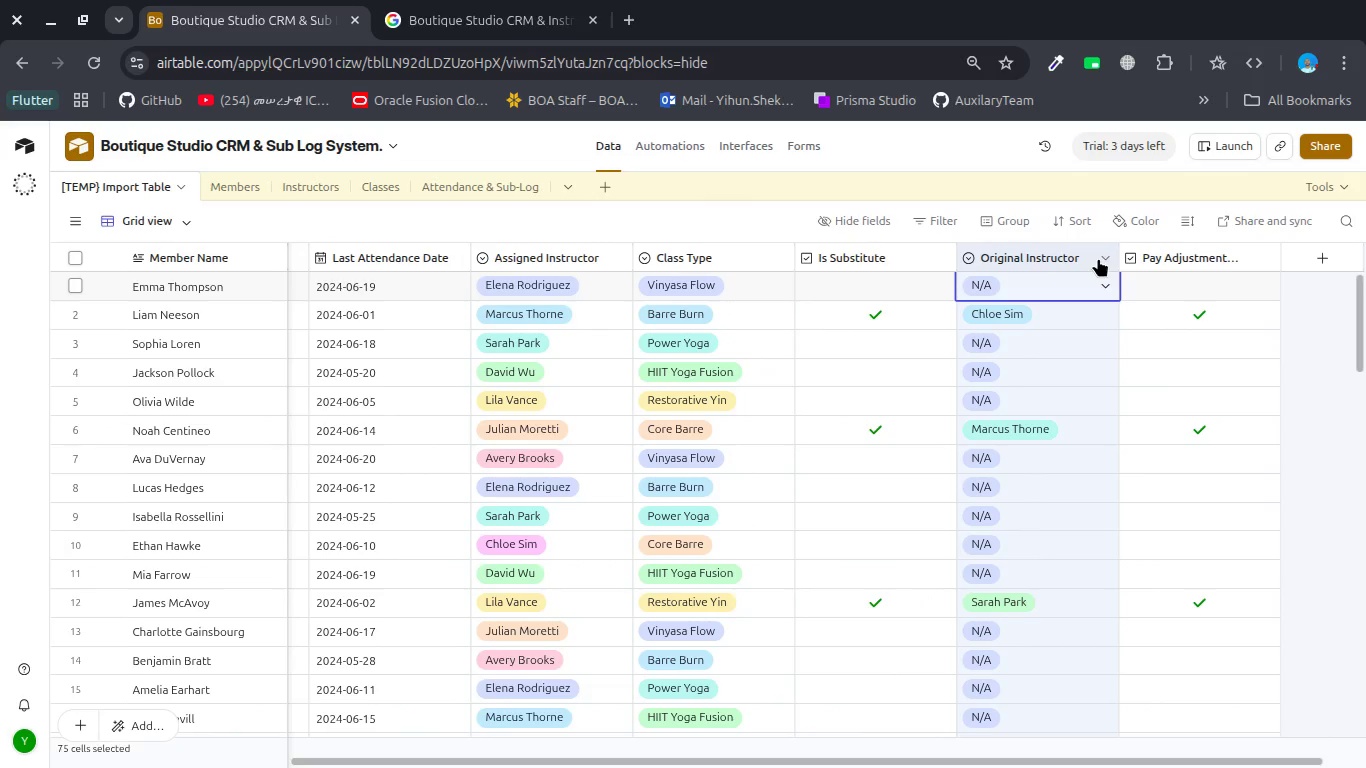 
wait(9.32)
 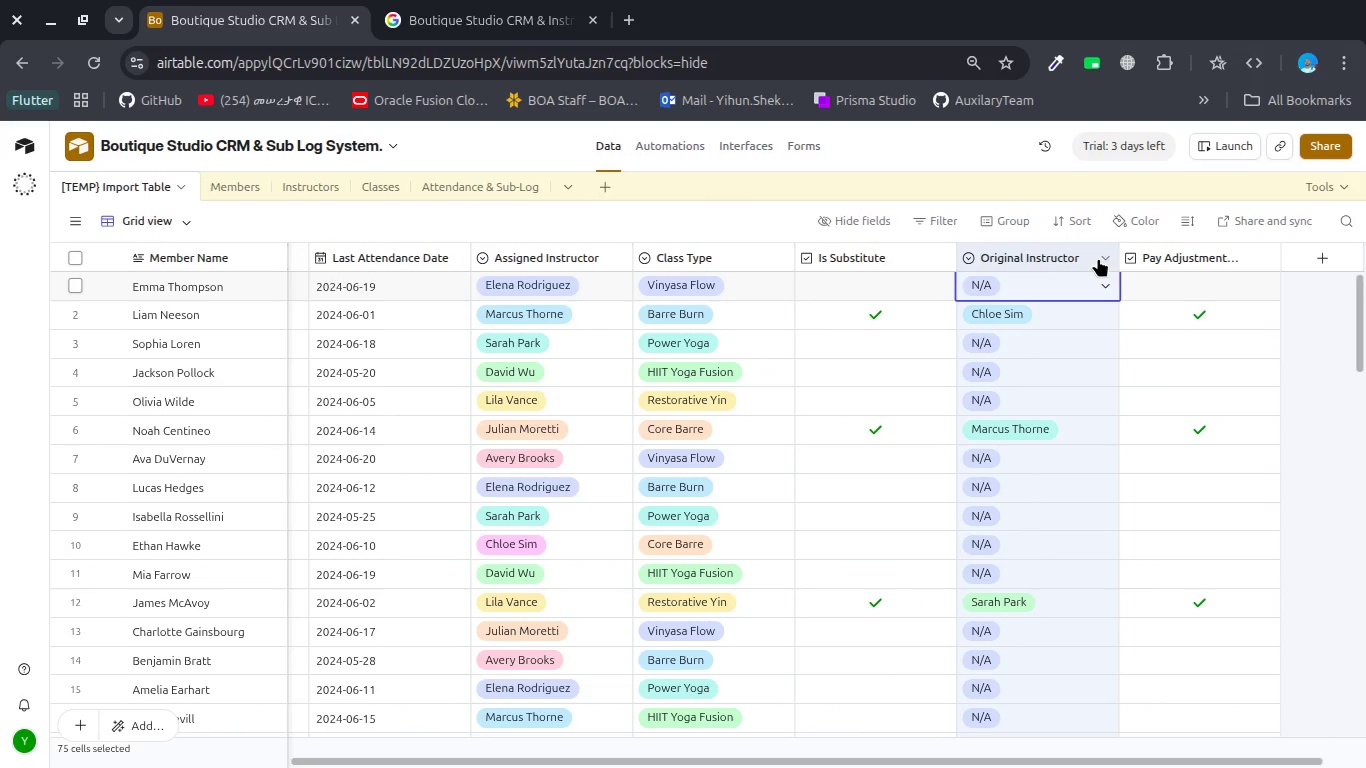 
left_click([1098, 258])
 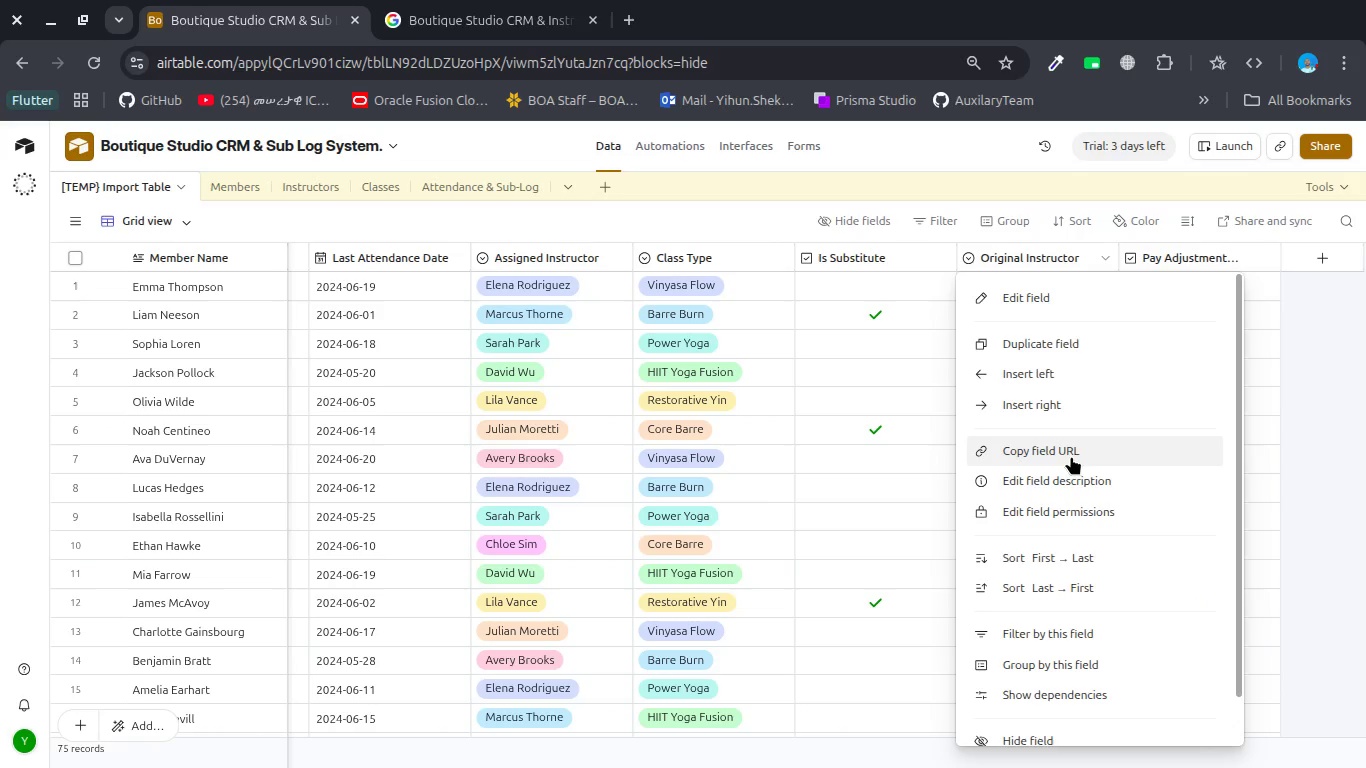 
scroll: coordinate [1071, 456], scroll_direction: down, amount: 2.0
 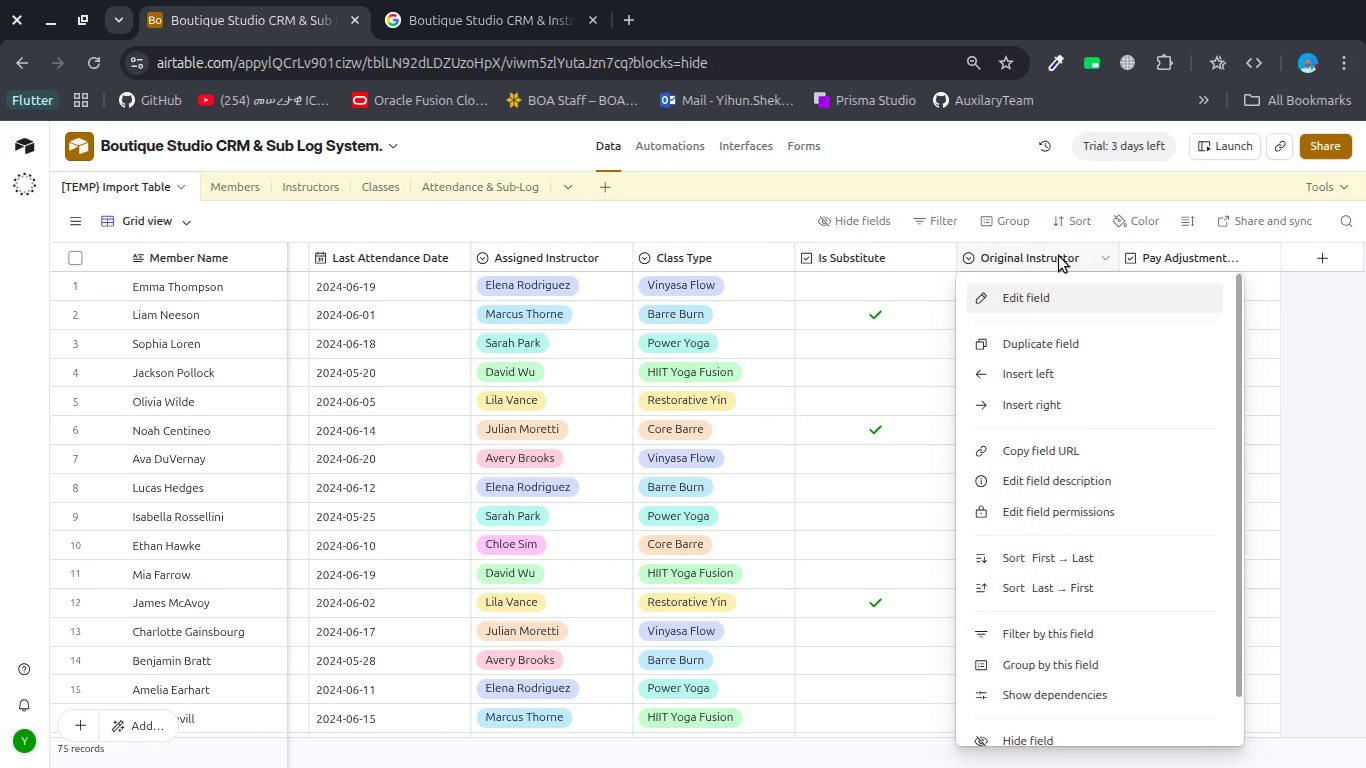 
left_click([1008, 260])
 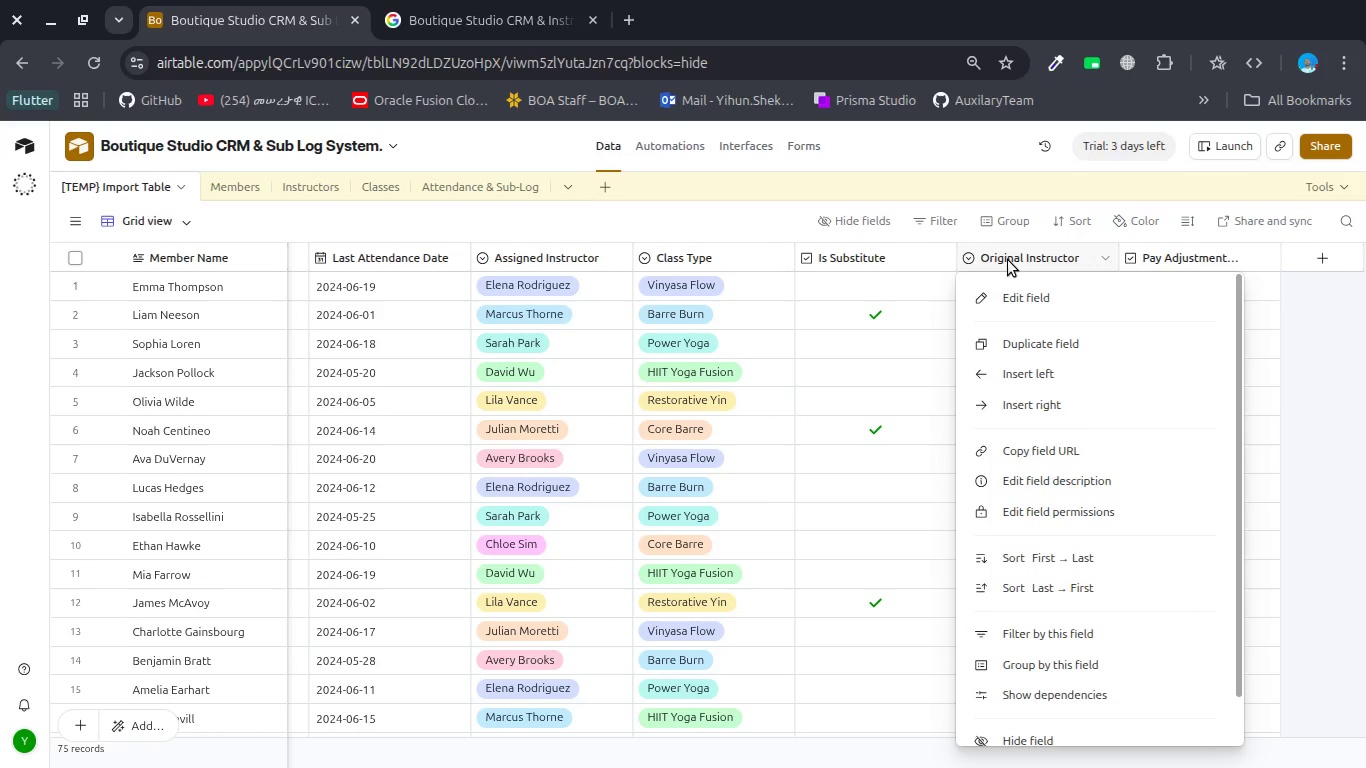 
double_click([1008, 260])
 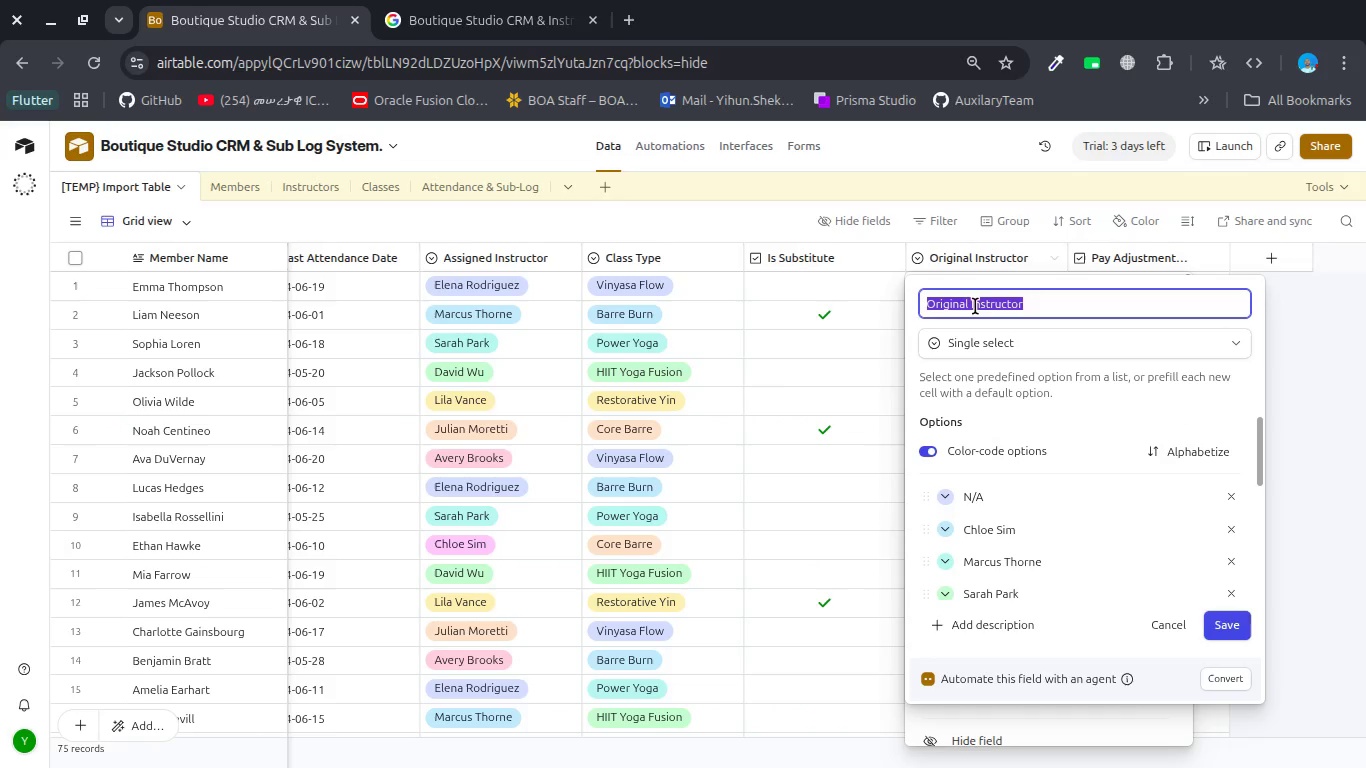 
left_click([860, 349])
 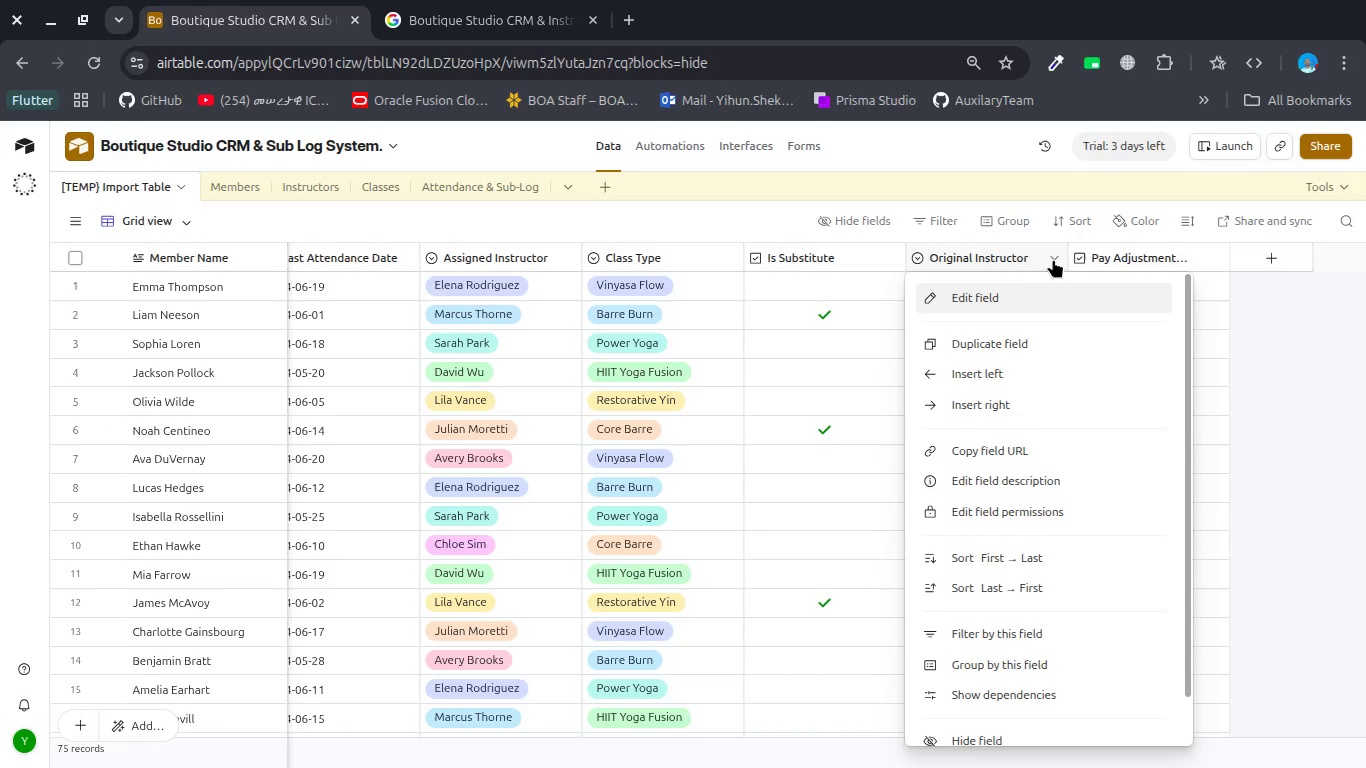 
left_click([1056, 257])
 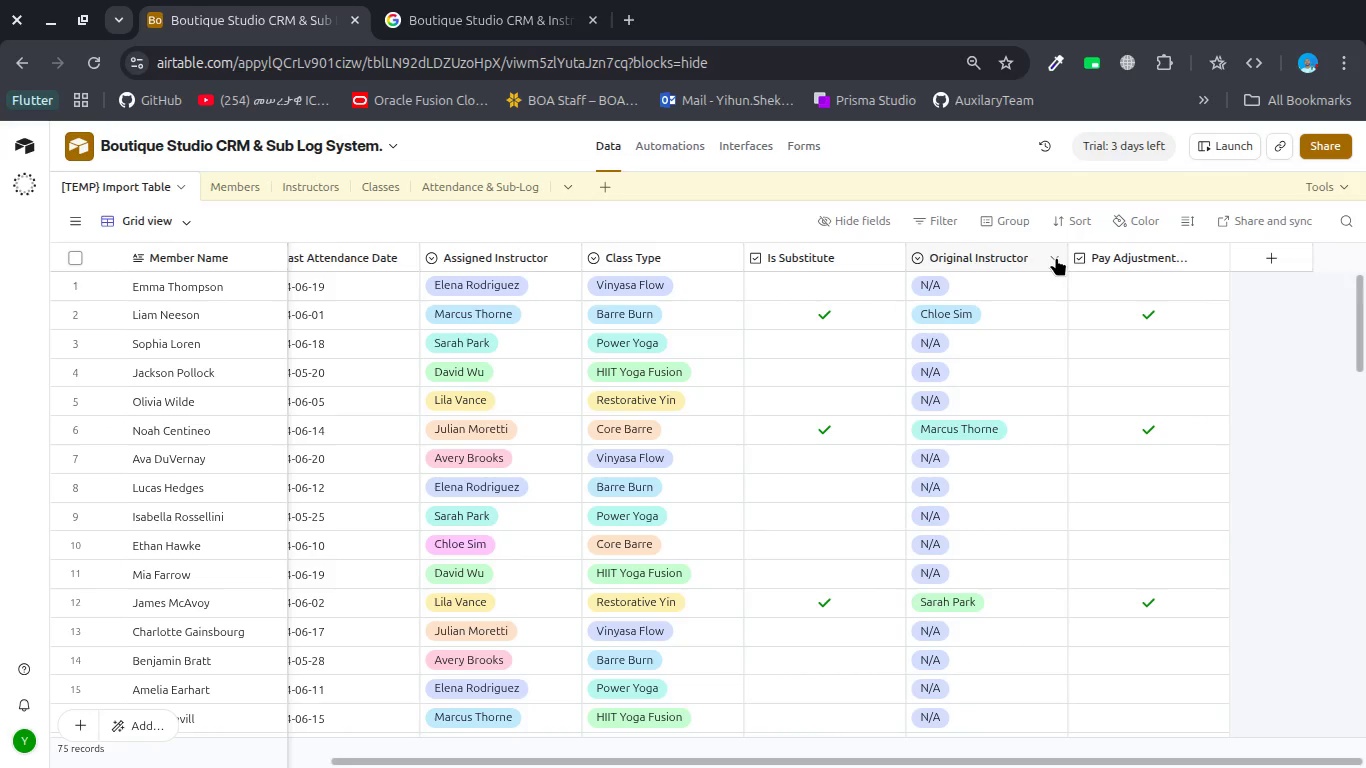 
left_click([1056, 257])
 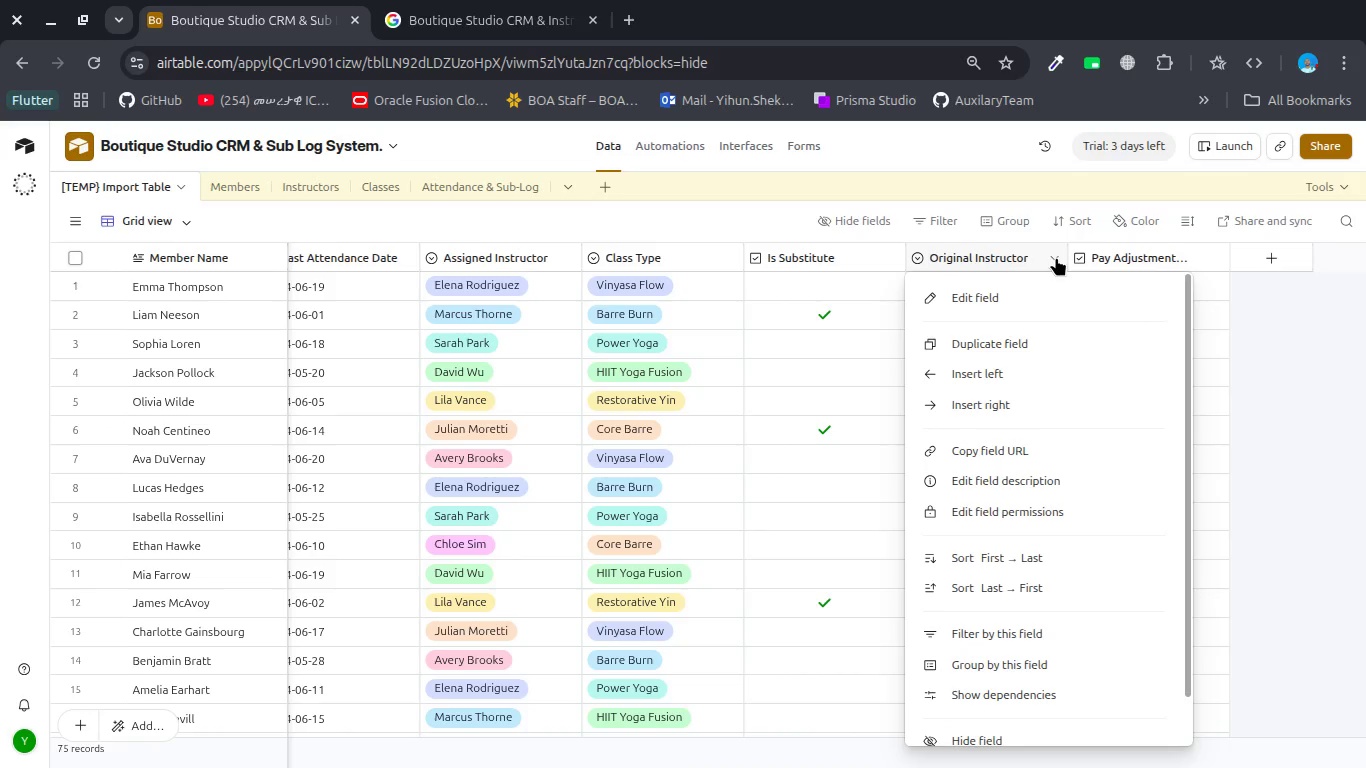 
left_click([1056, 257])
 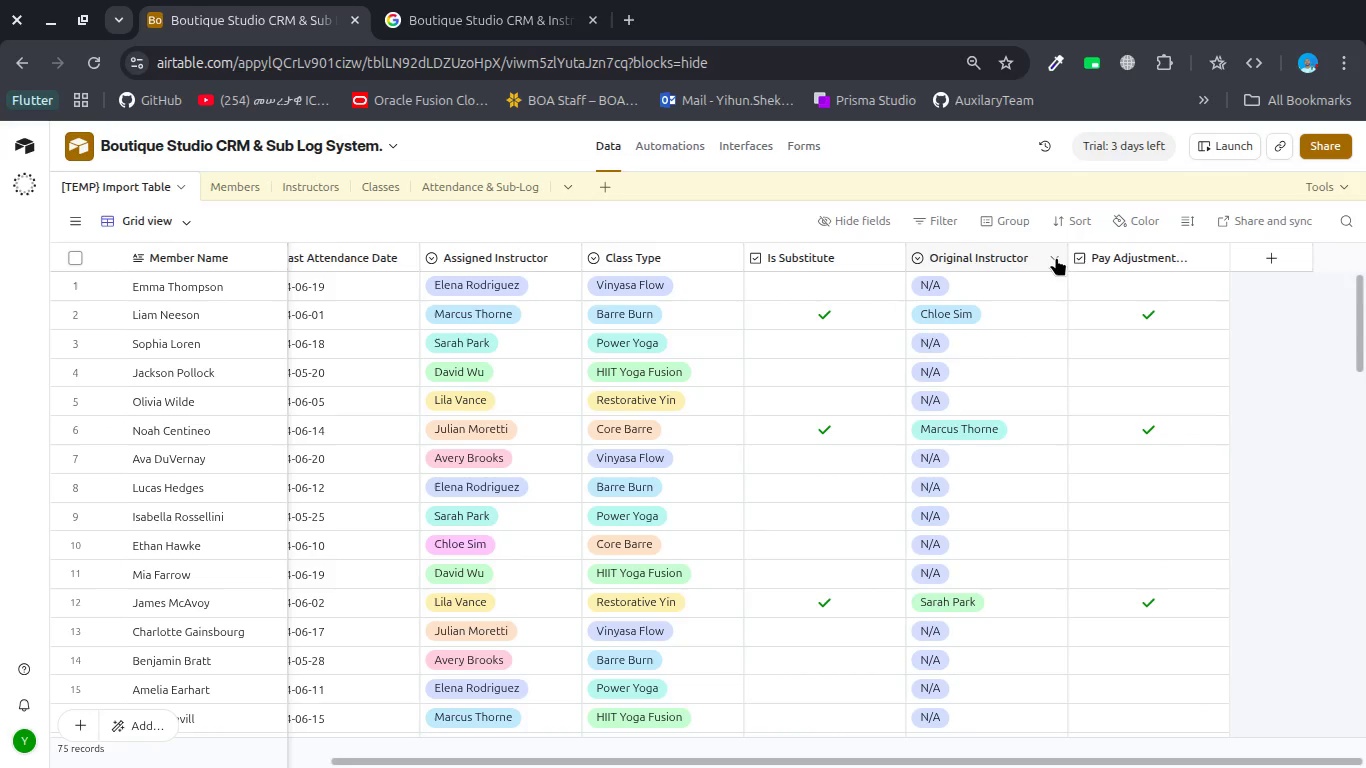 
left_click([1056, 257])
 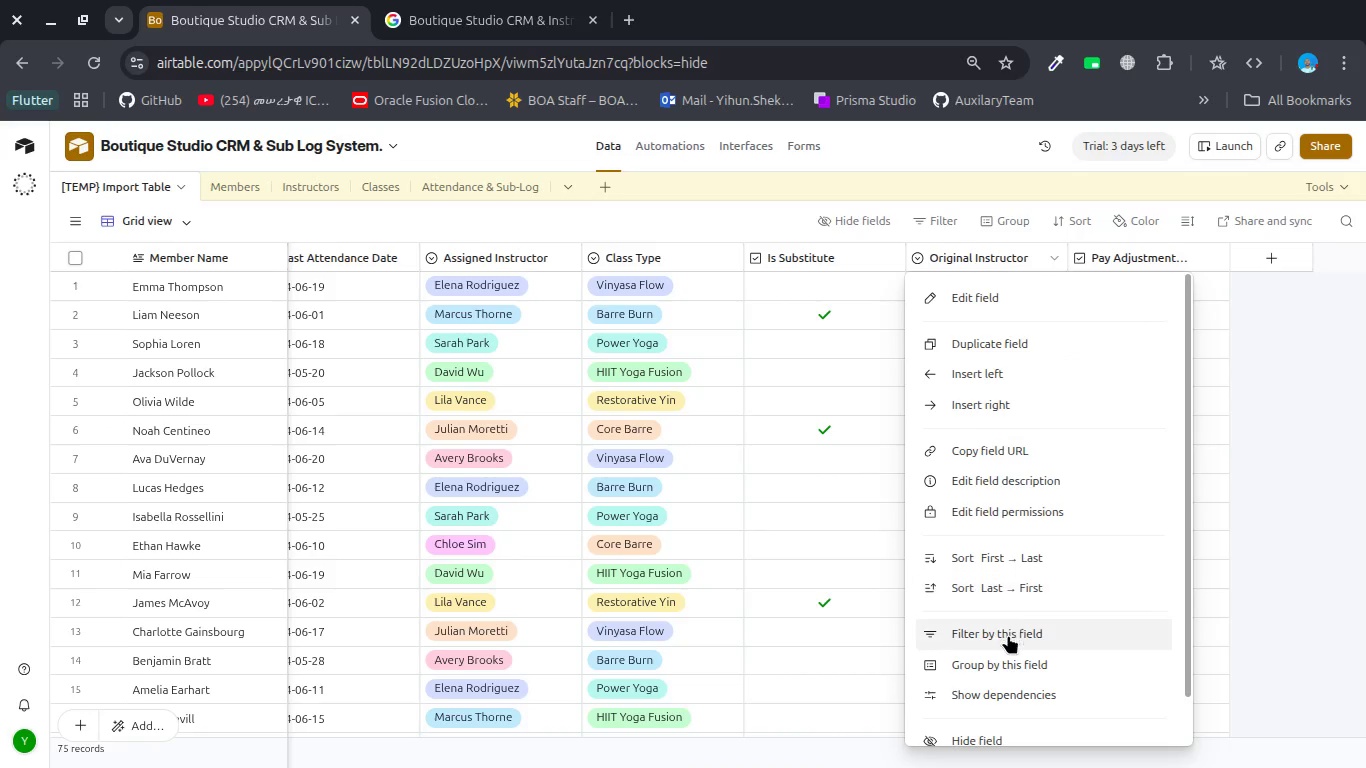 
left_click([1008, 637])
 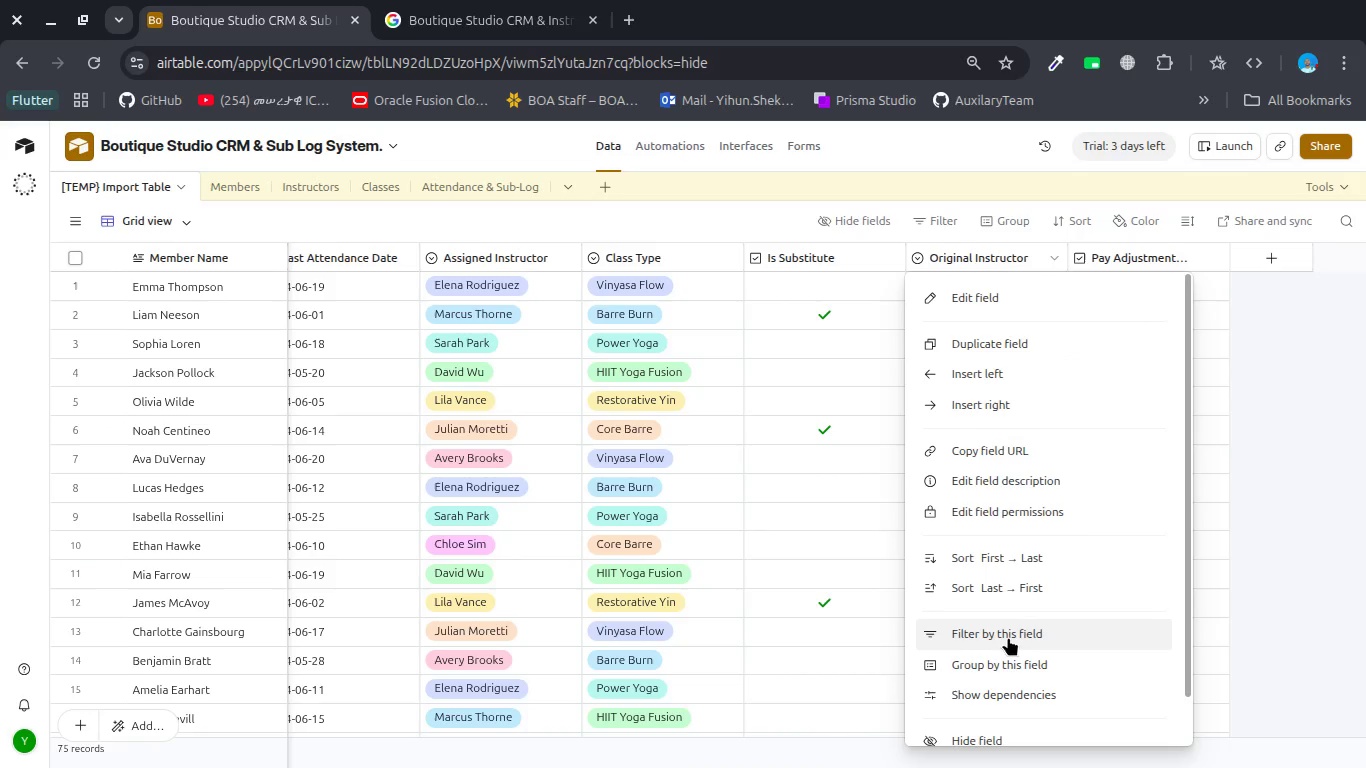 
mouse_move([998, 600])
 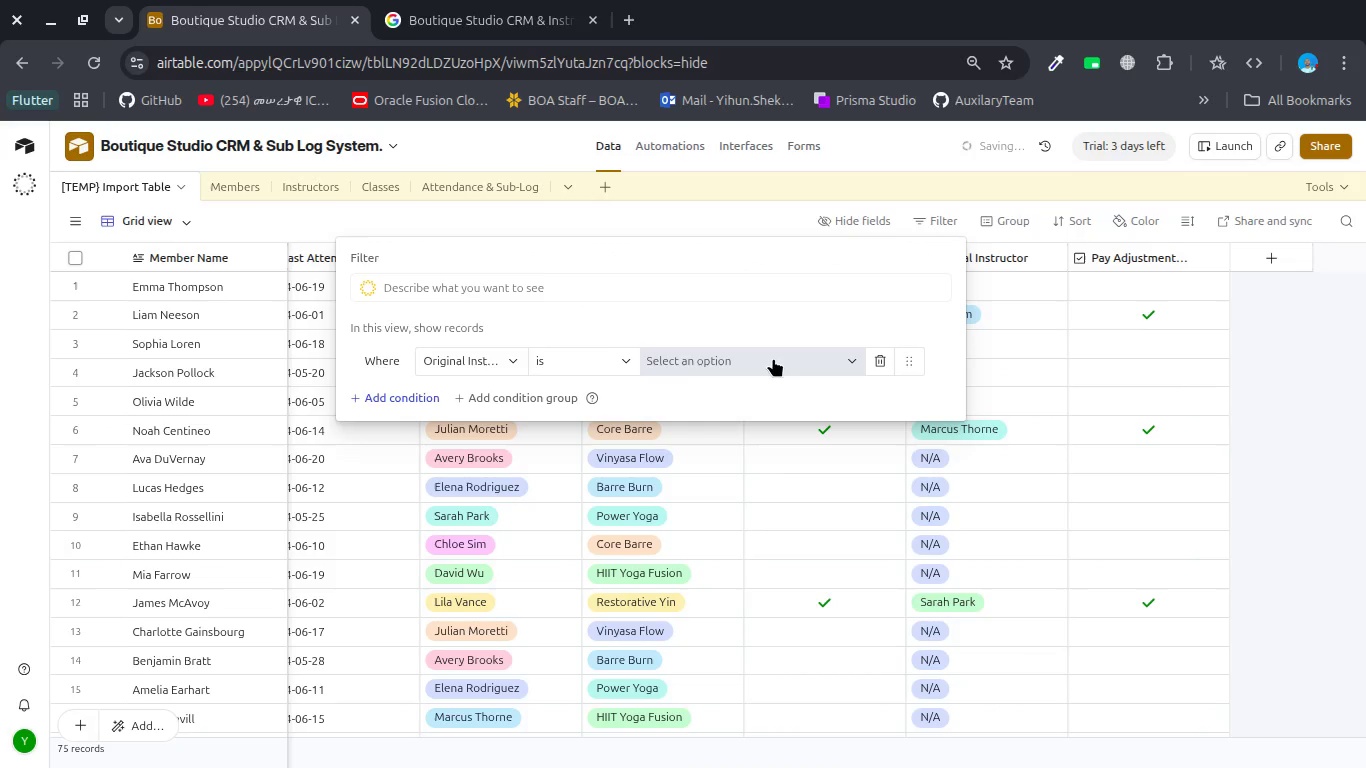 
left_click([773, 358])
 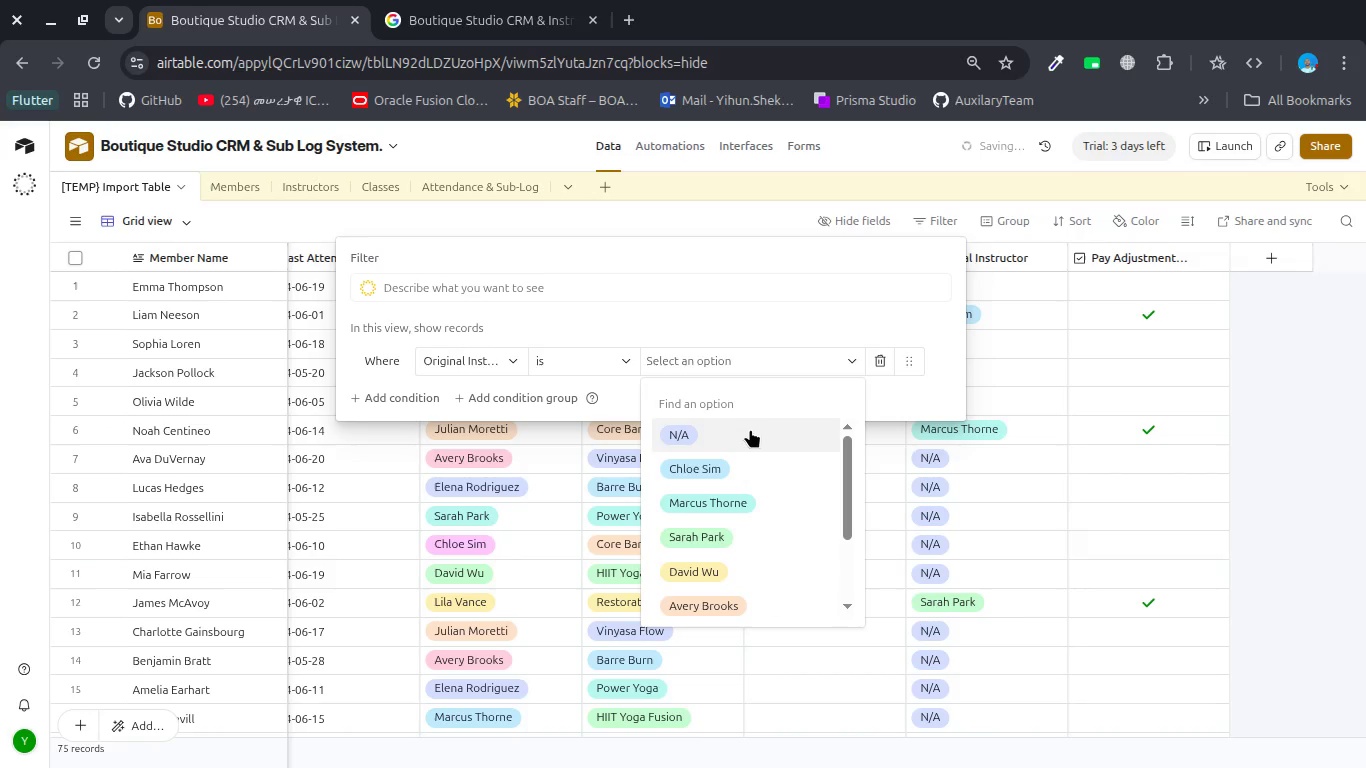 
left_click([748, 436])
 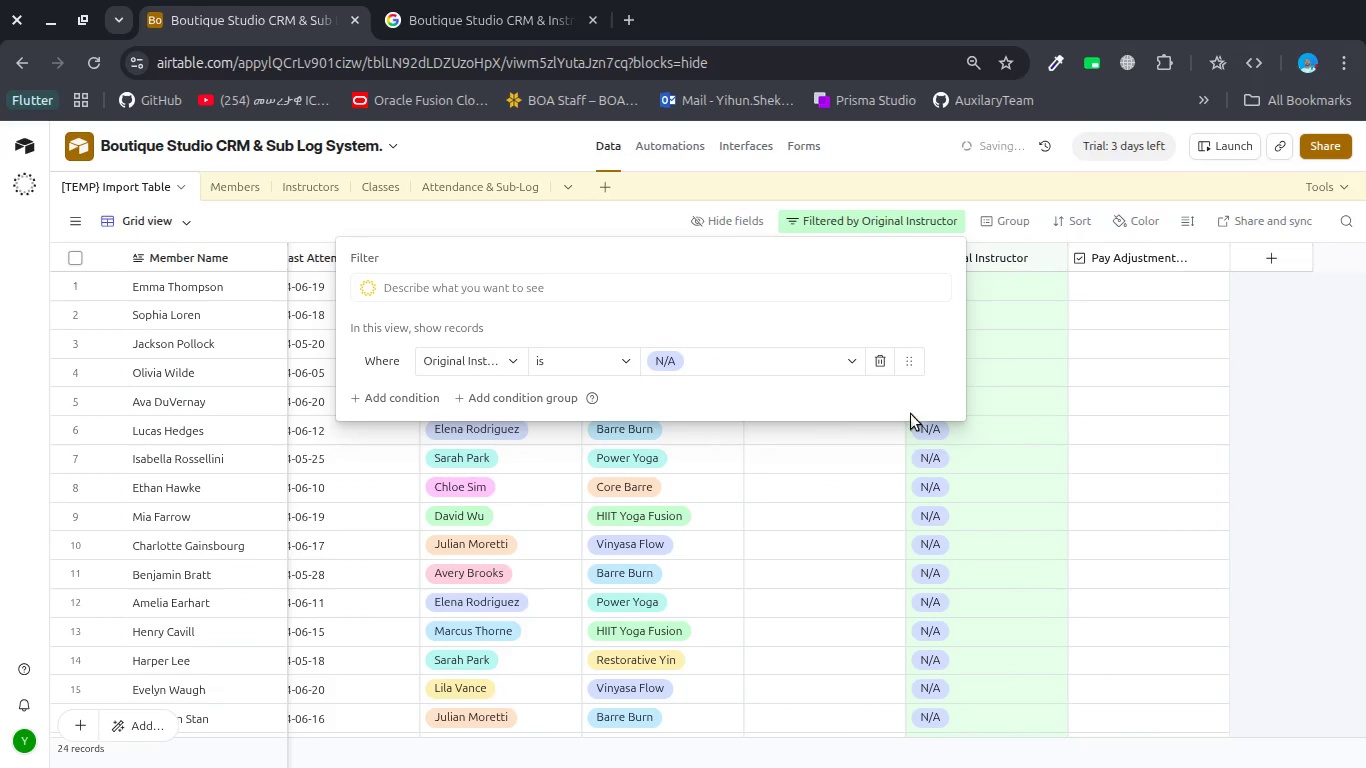 
left_click([1039, 474])
 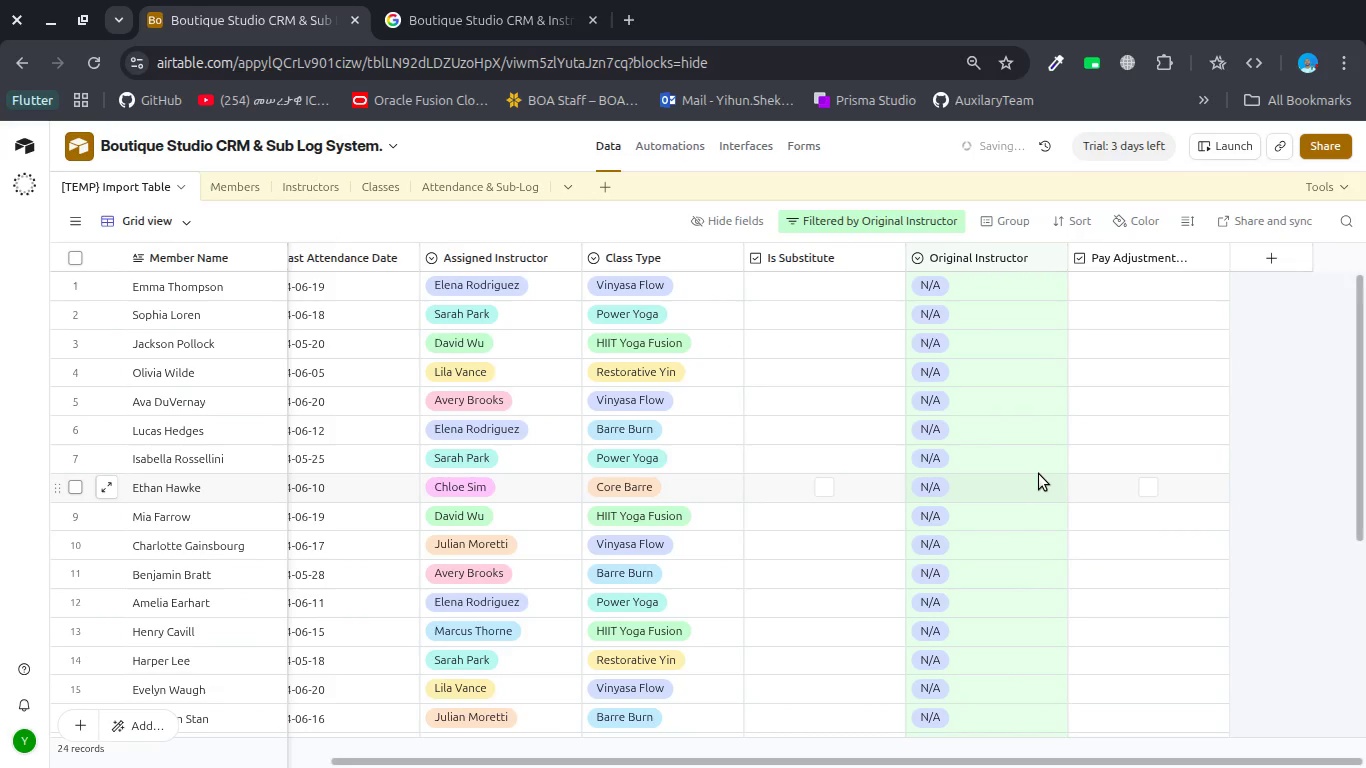 
scroll: coordinate [1039, 474], scroll_direction: down, amount: 5.0
 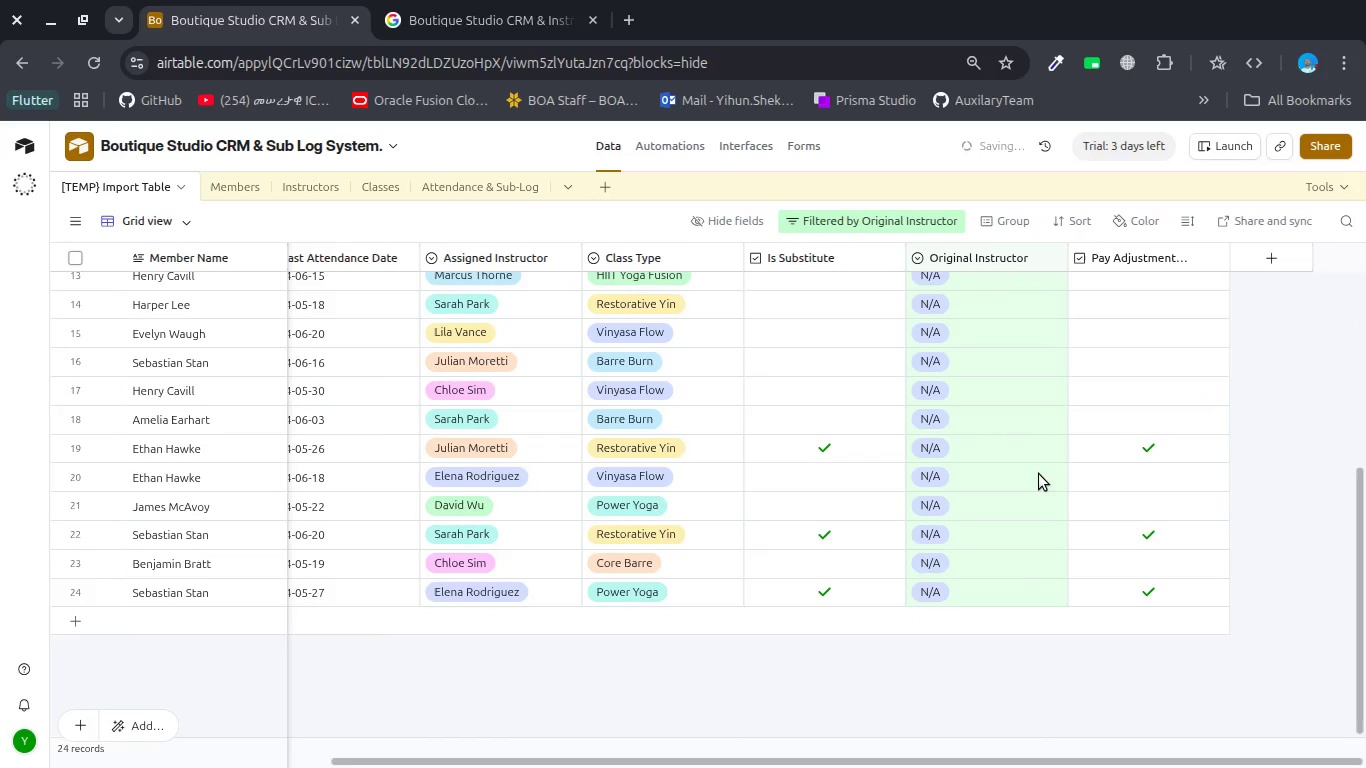 
double_click([995, 291])
 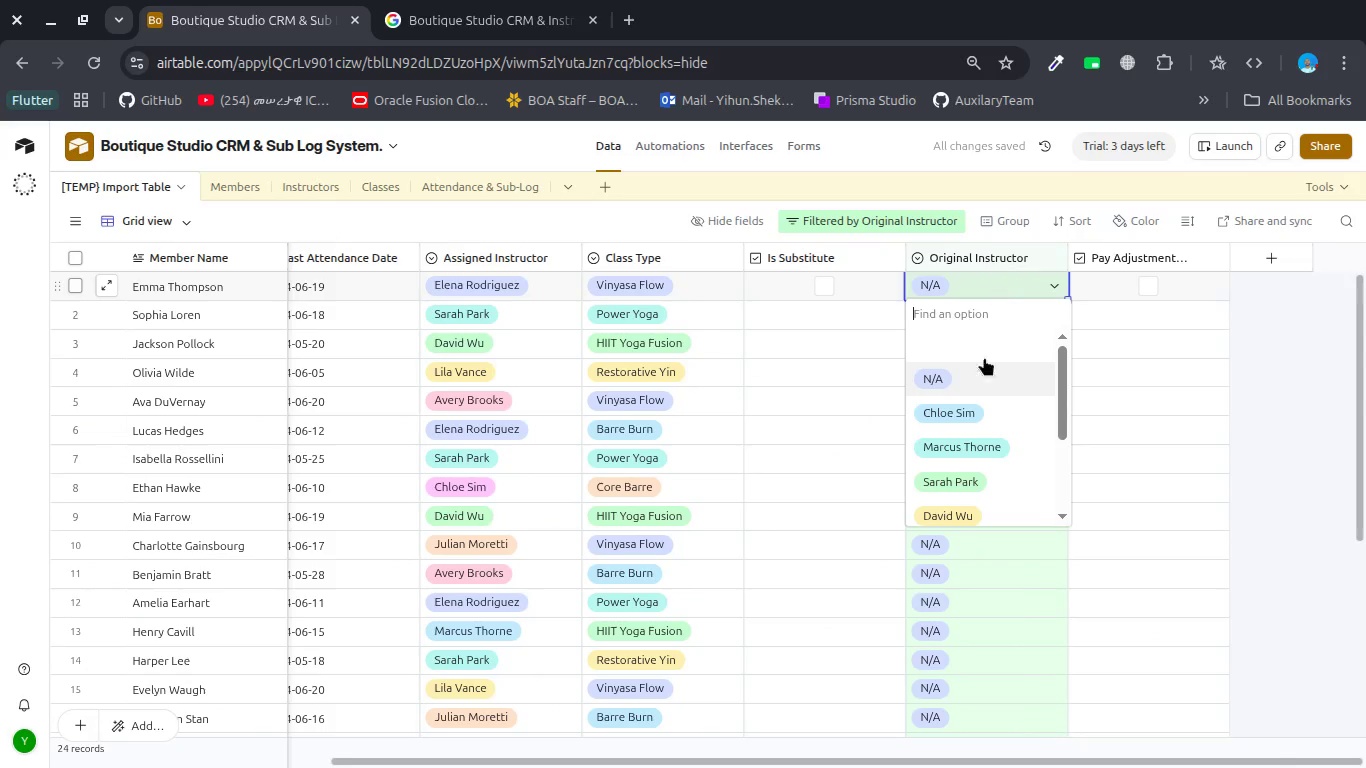 
scroll: coordinate [1039, 474], scroll_direction: up, amount: 4.0
 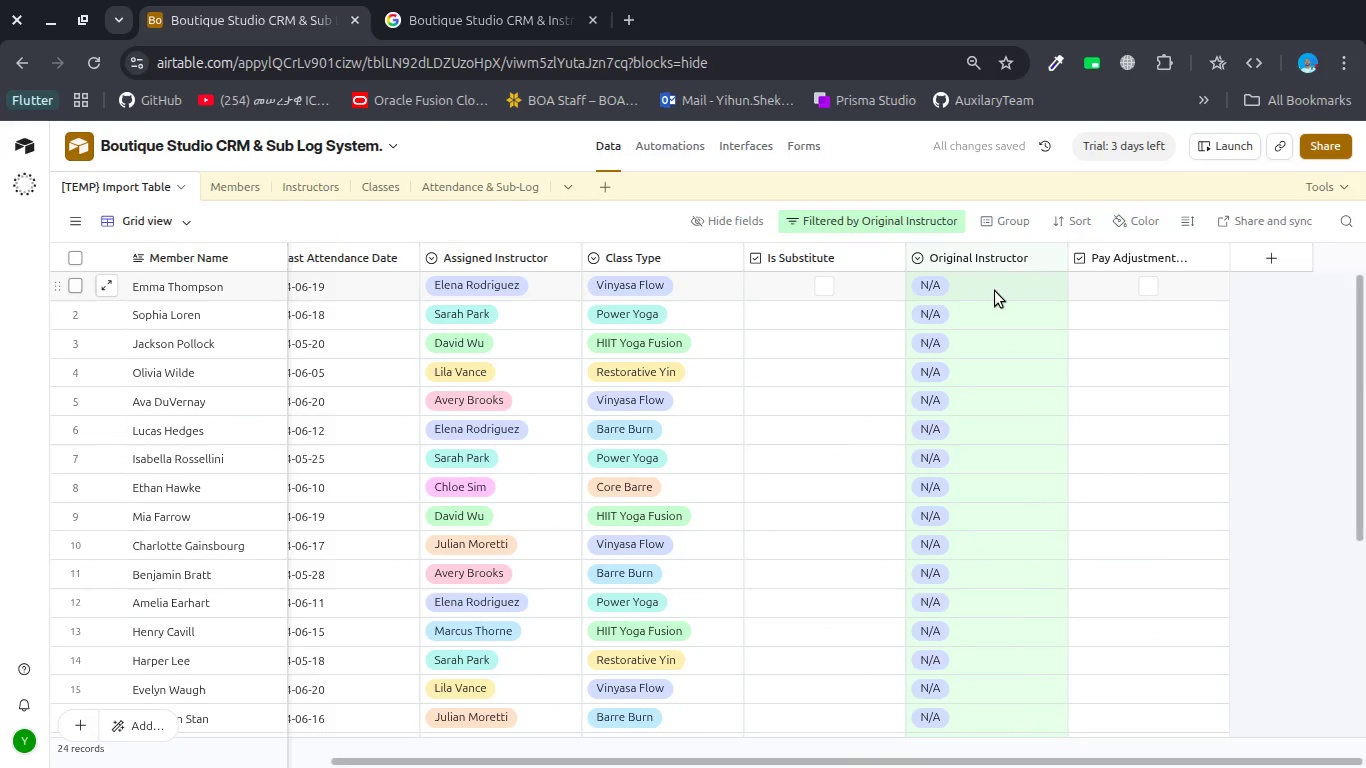 
scroll: coordinate [981, 387], scroll_direction: down, amount: 2.0
 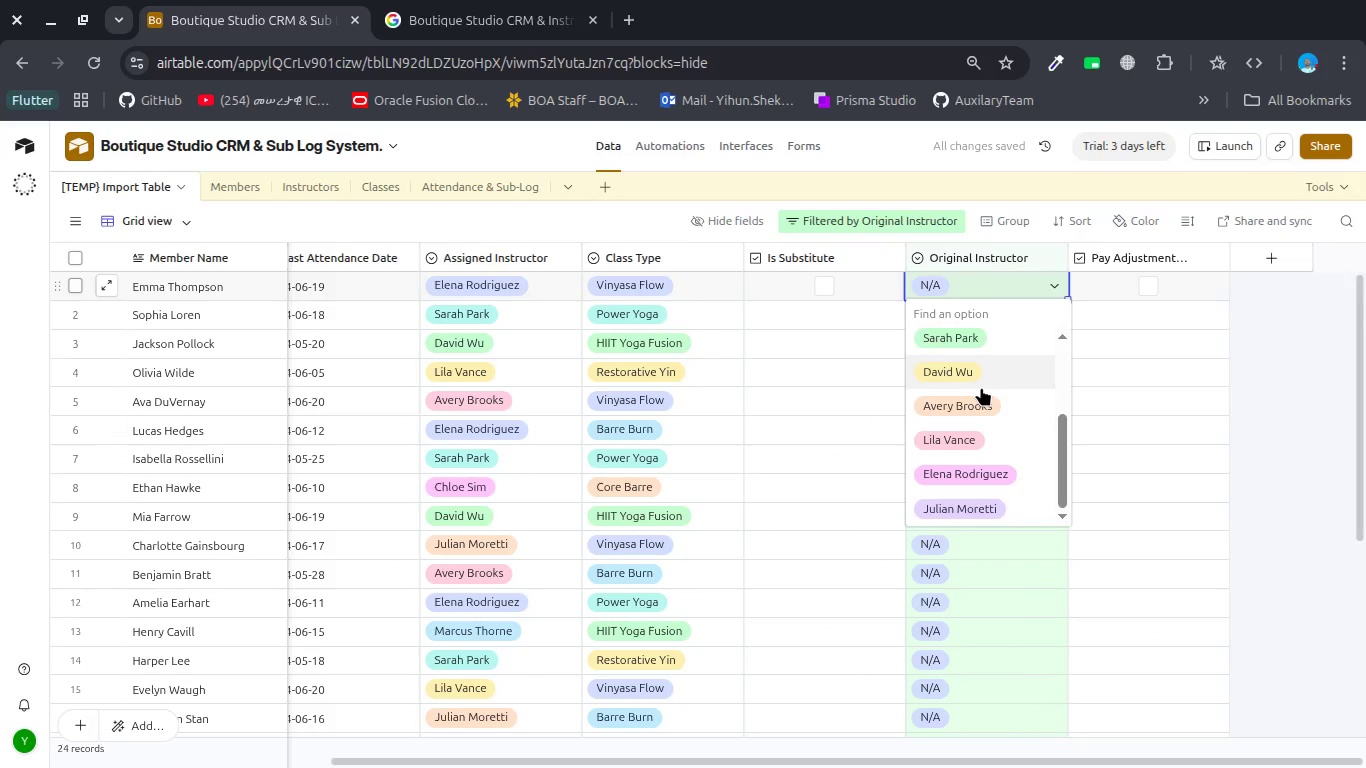 
scroll: coordinate [981, 387], scroll_direction: up, amount: 2.0
 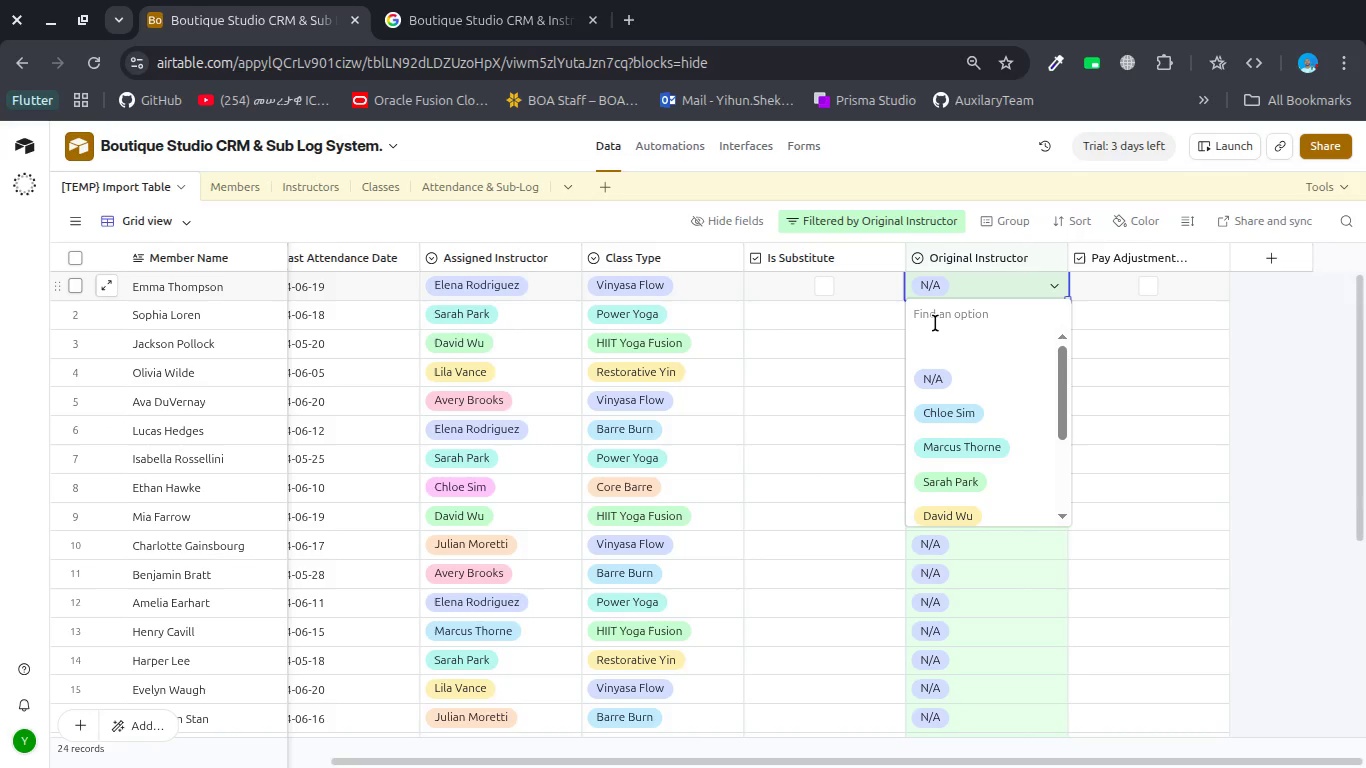 
left_click([933, 339])
 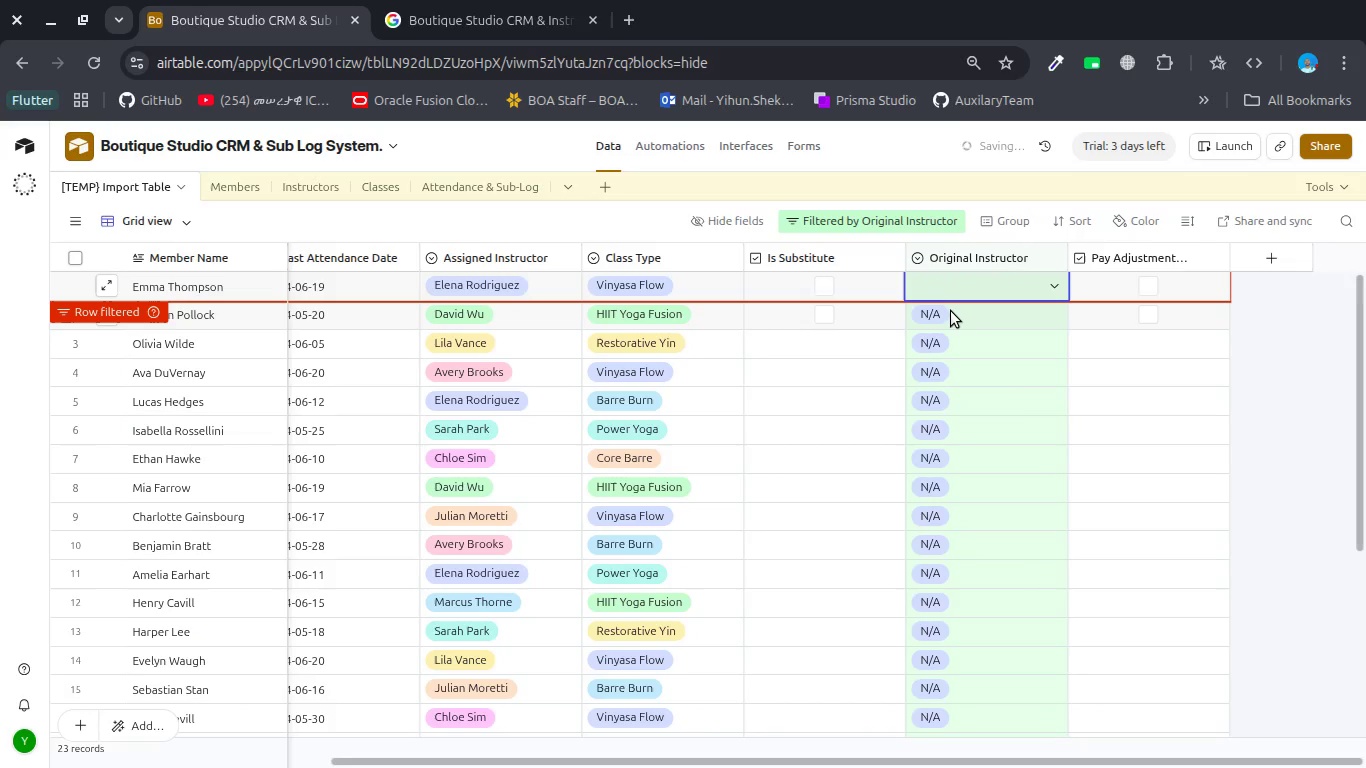 
double_click([951, 312])
 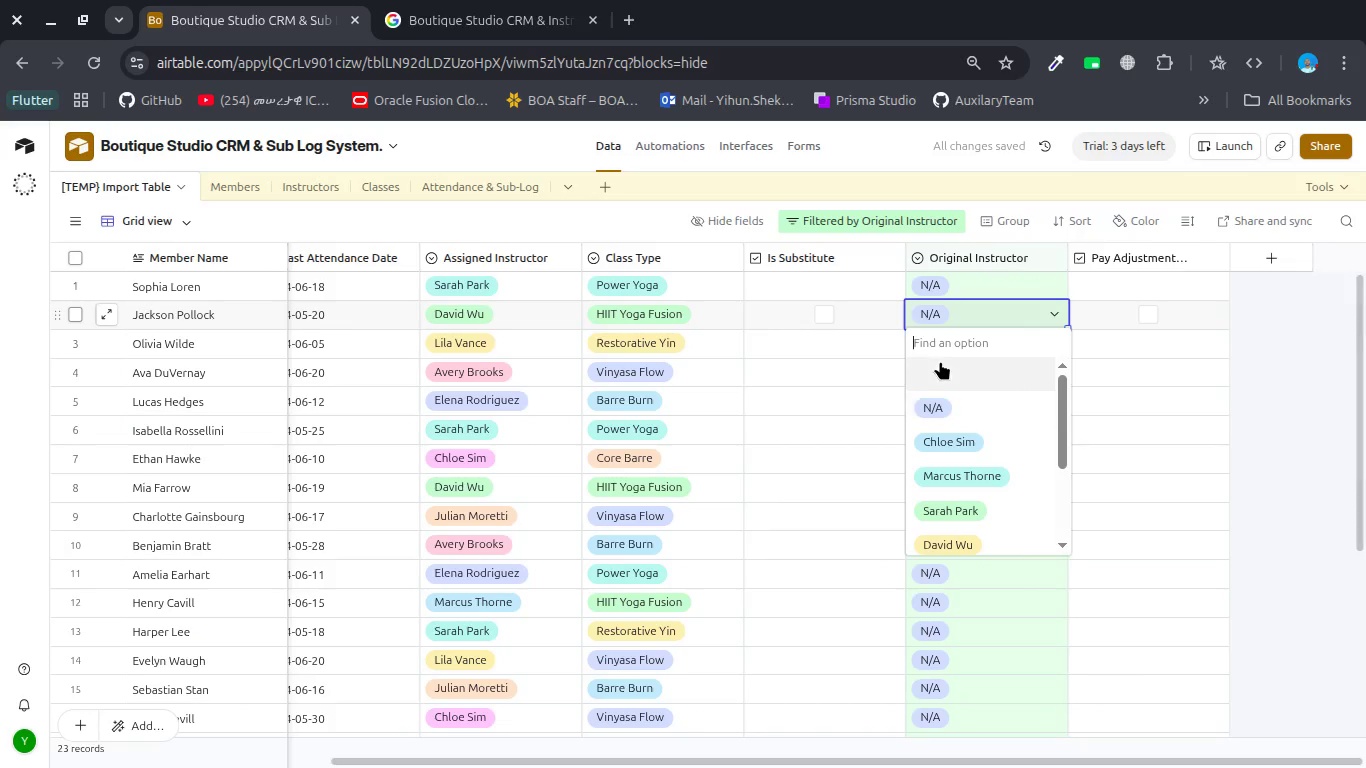 
left_click([940, 361])
 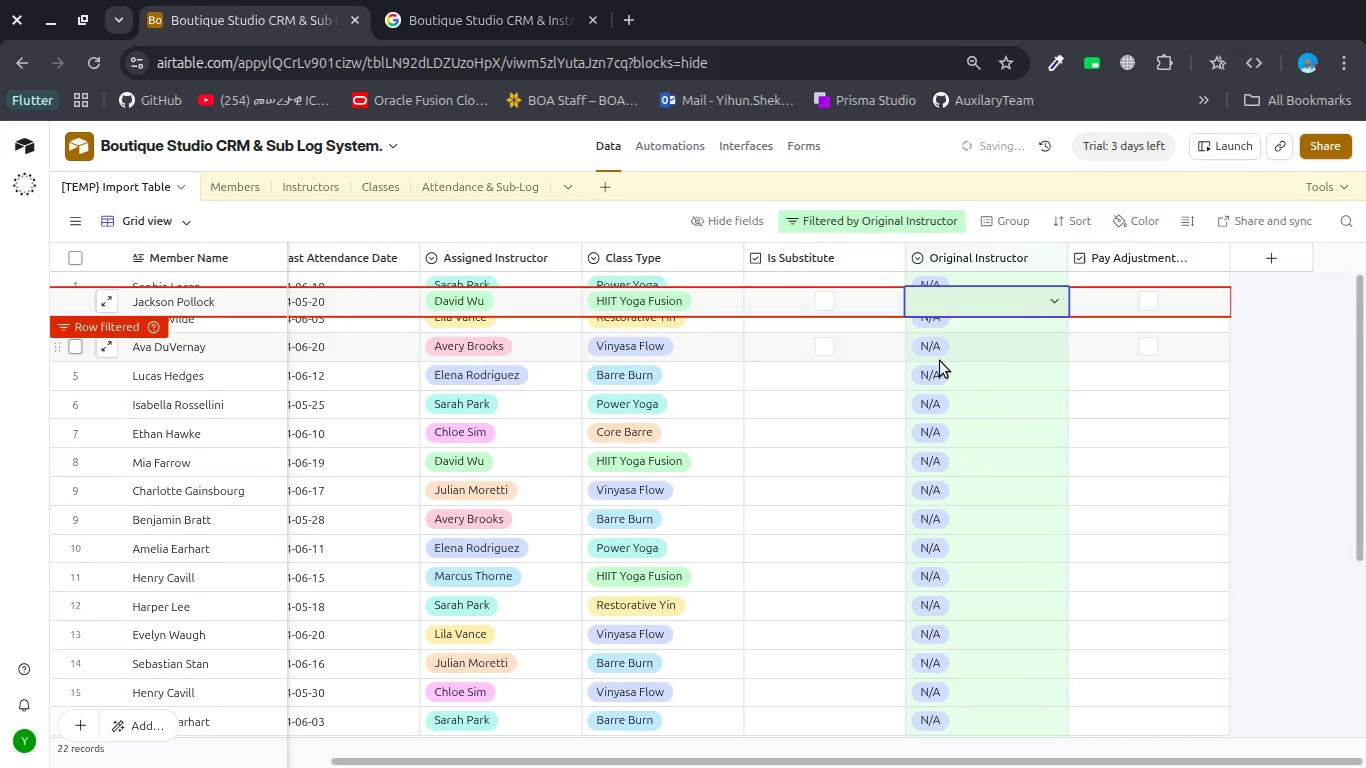 
left_click_drag(start_coordinate=[940, 361], to_coordinate=[950, 320])
 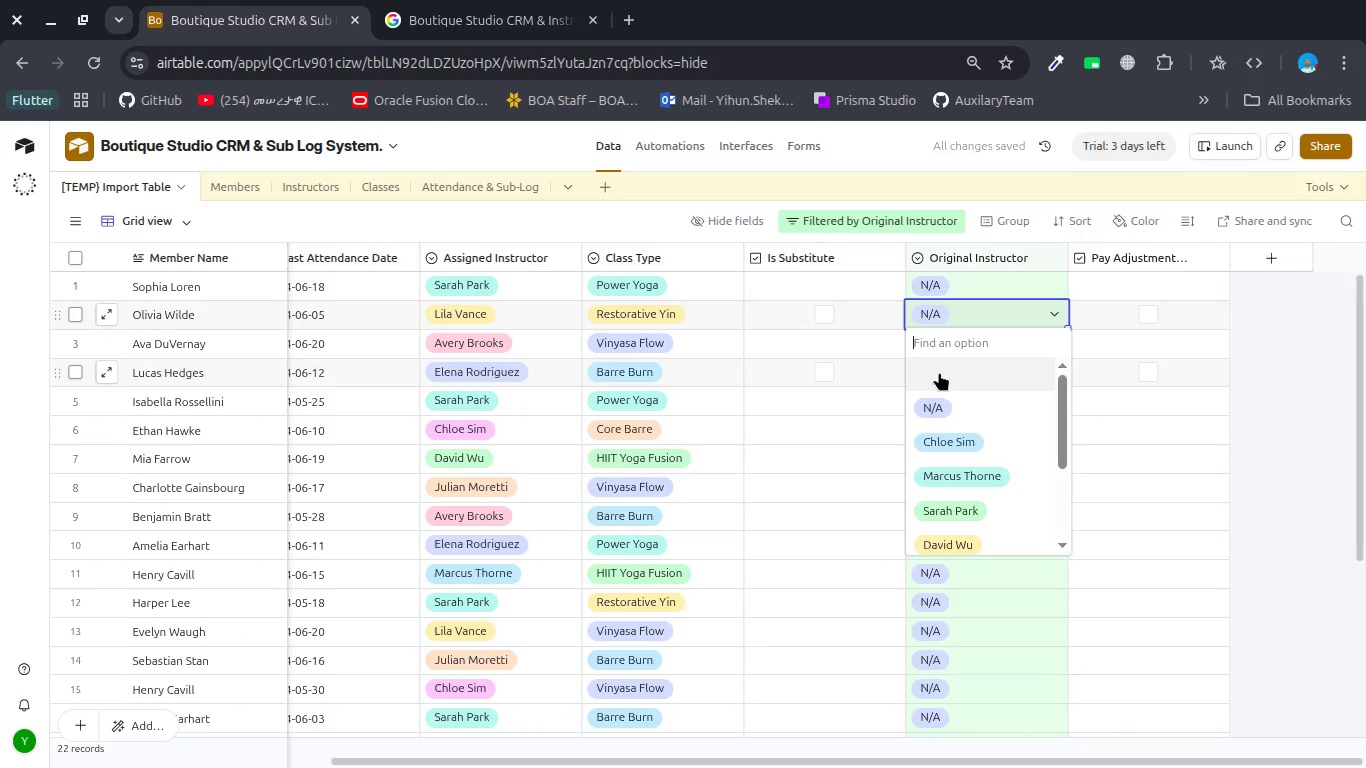 
left_click([939, 375])
 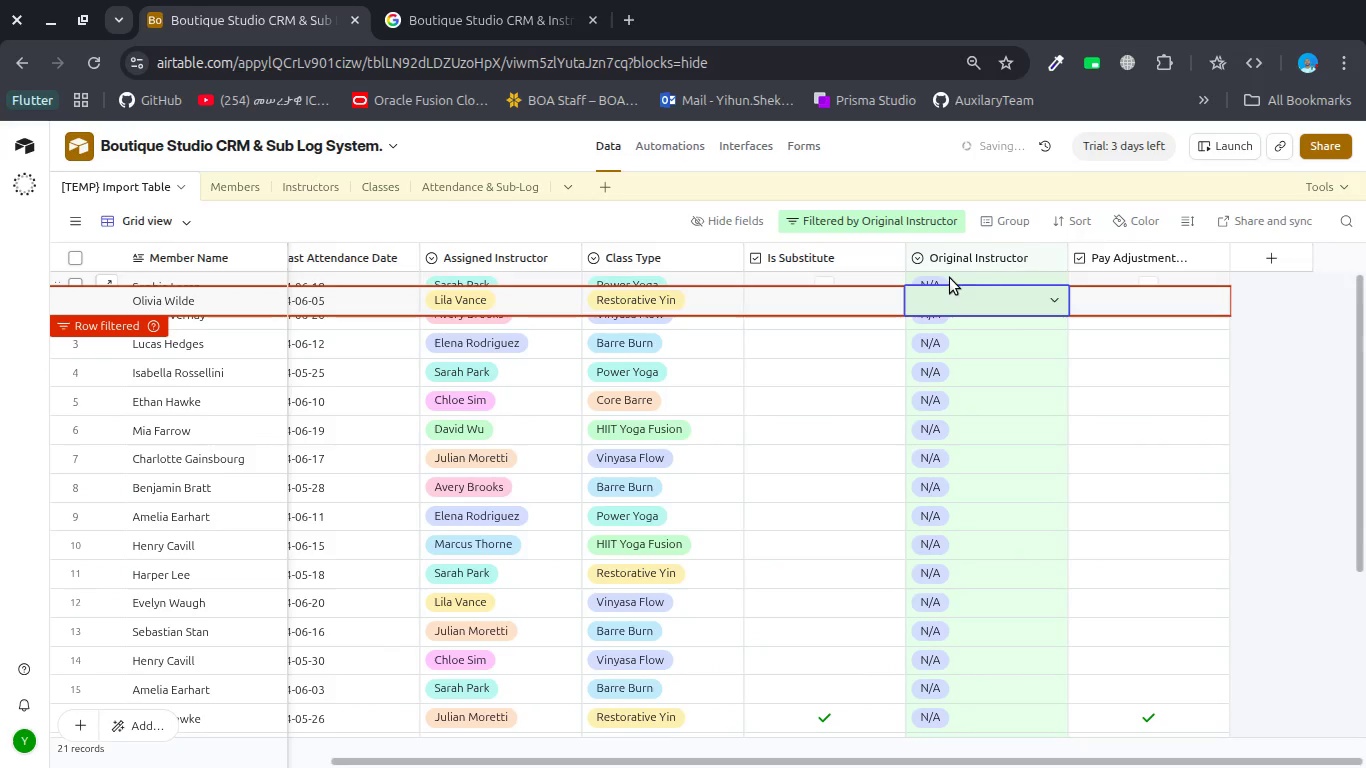 
left_click_drag(start_coordinate=[947, 281], to_coordinate=[947, 287])
 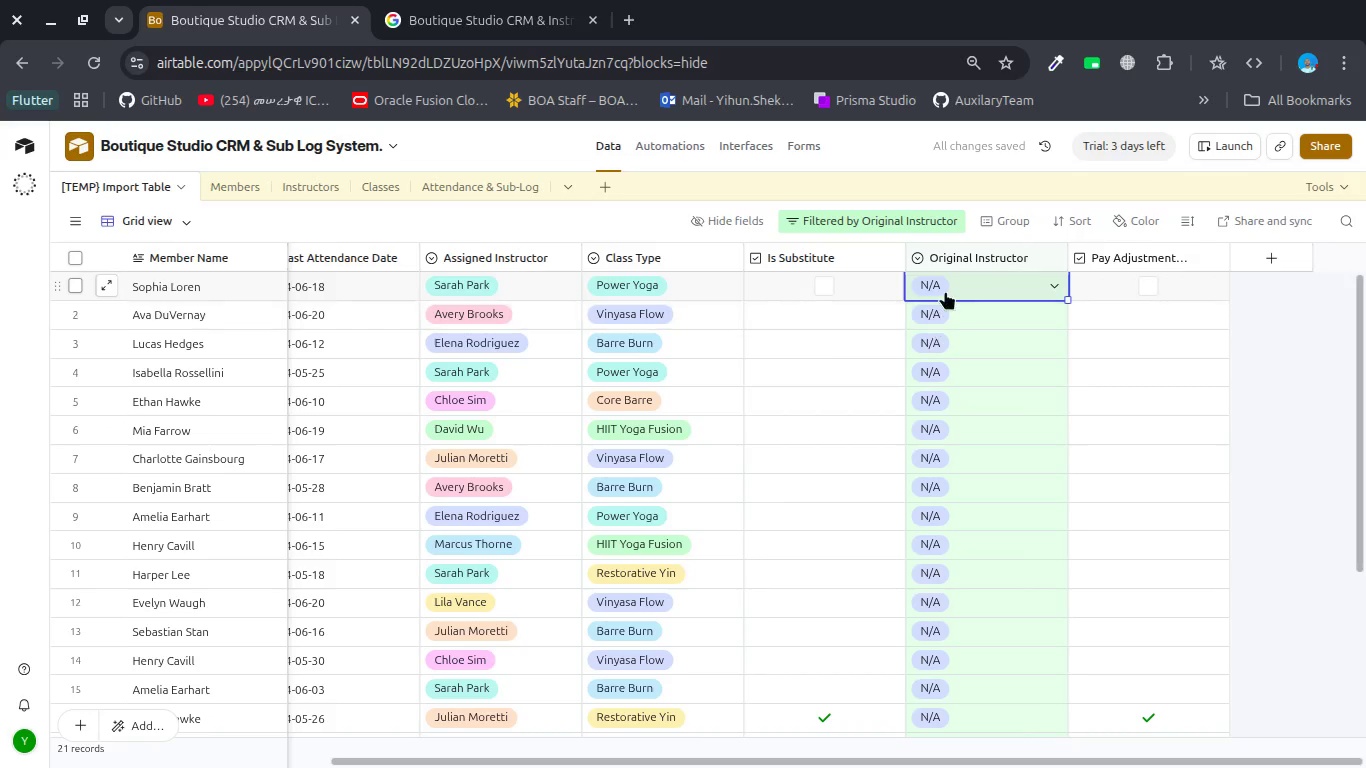 
double_click([945, 290])
 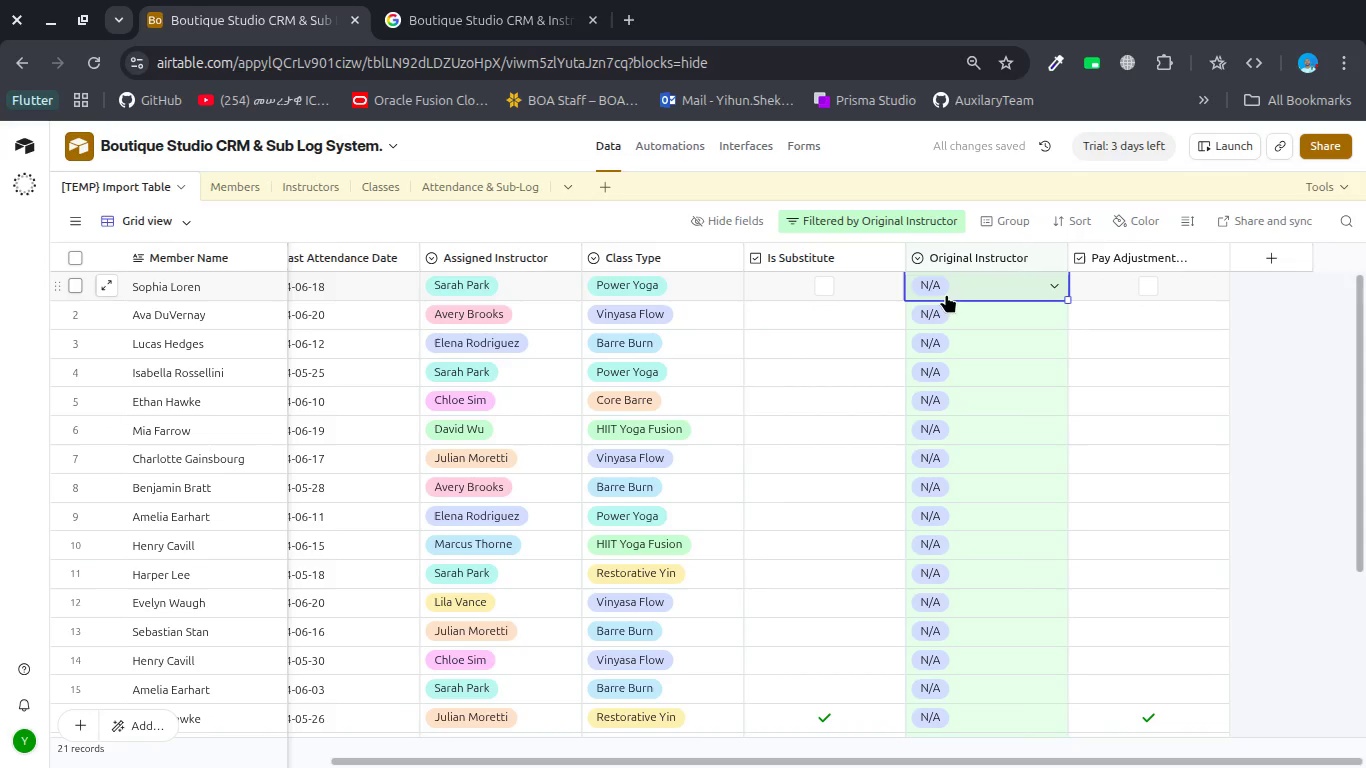 
double_click([947, 294])
 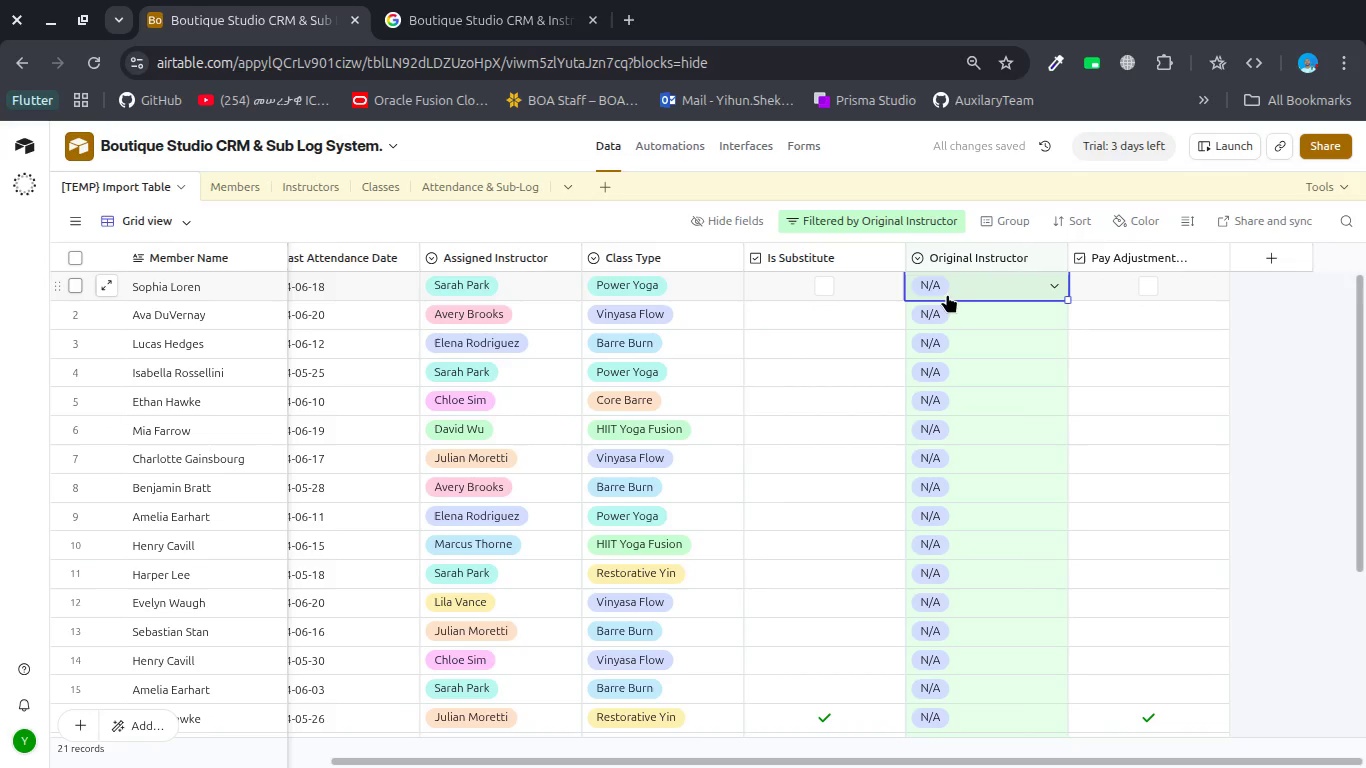 
double_click([947, 294])
 